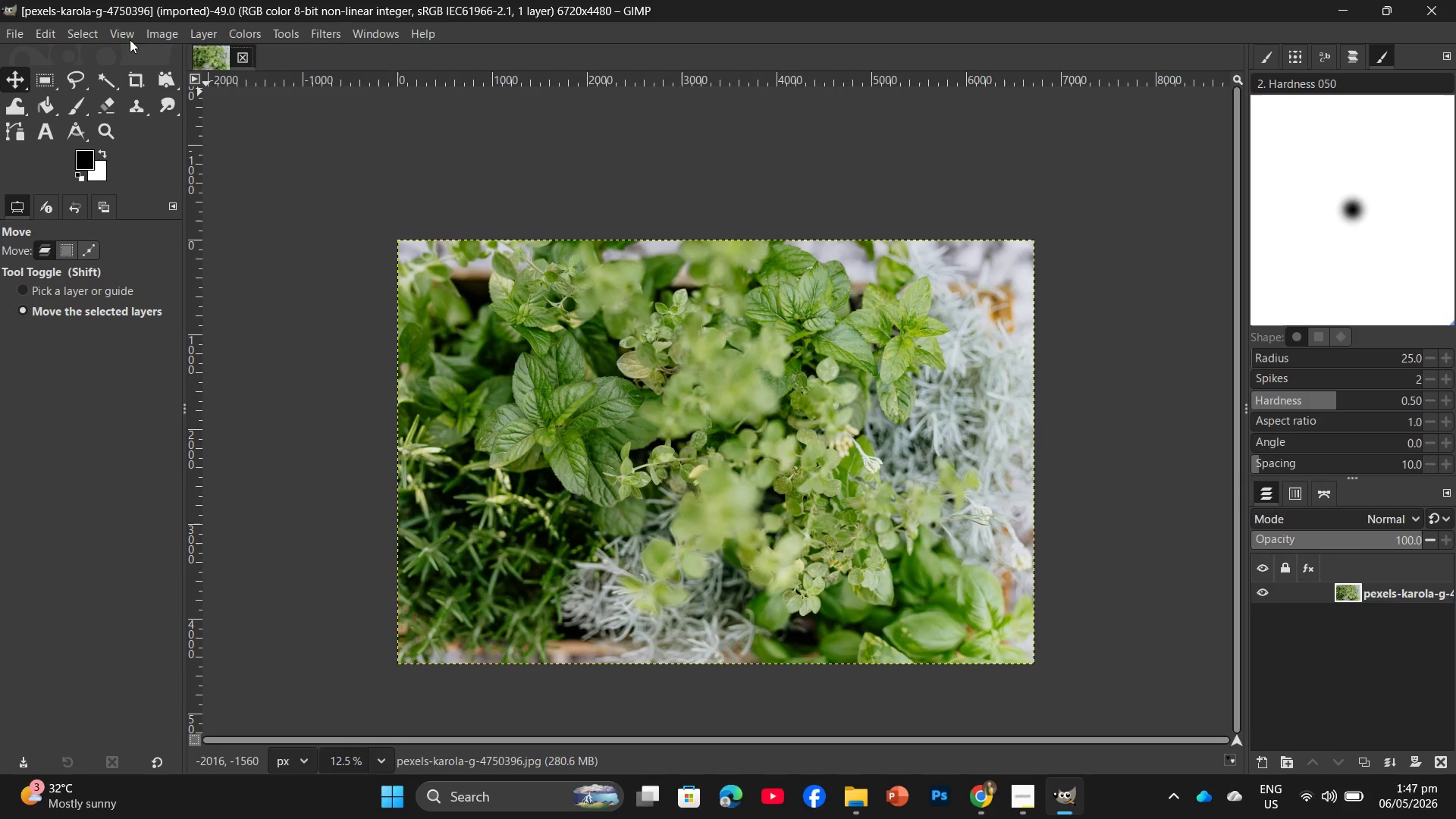 
left_click([150, 35])
 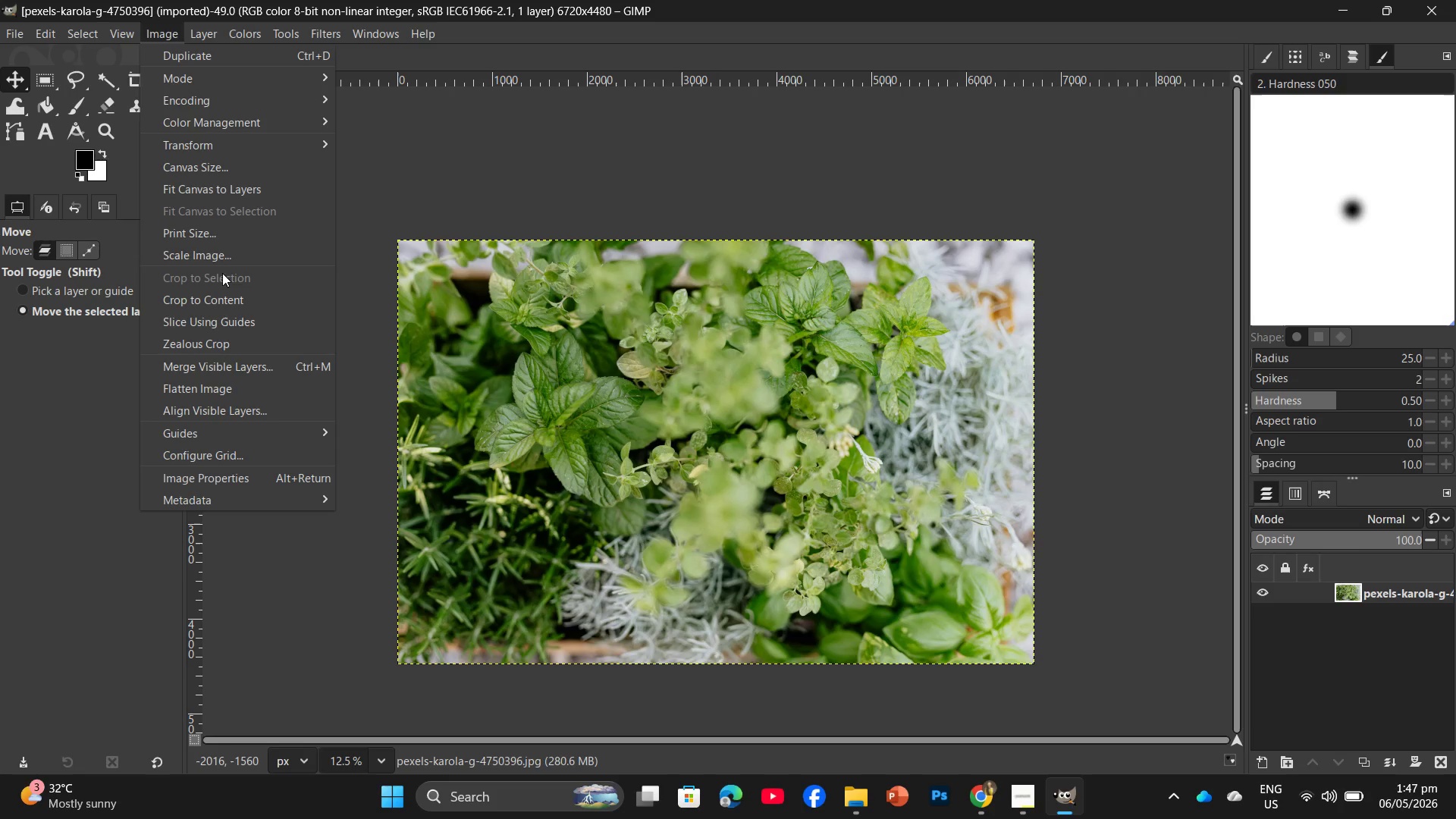 
left_click([222, 256])
 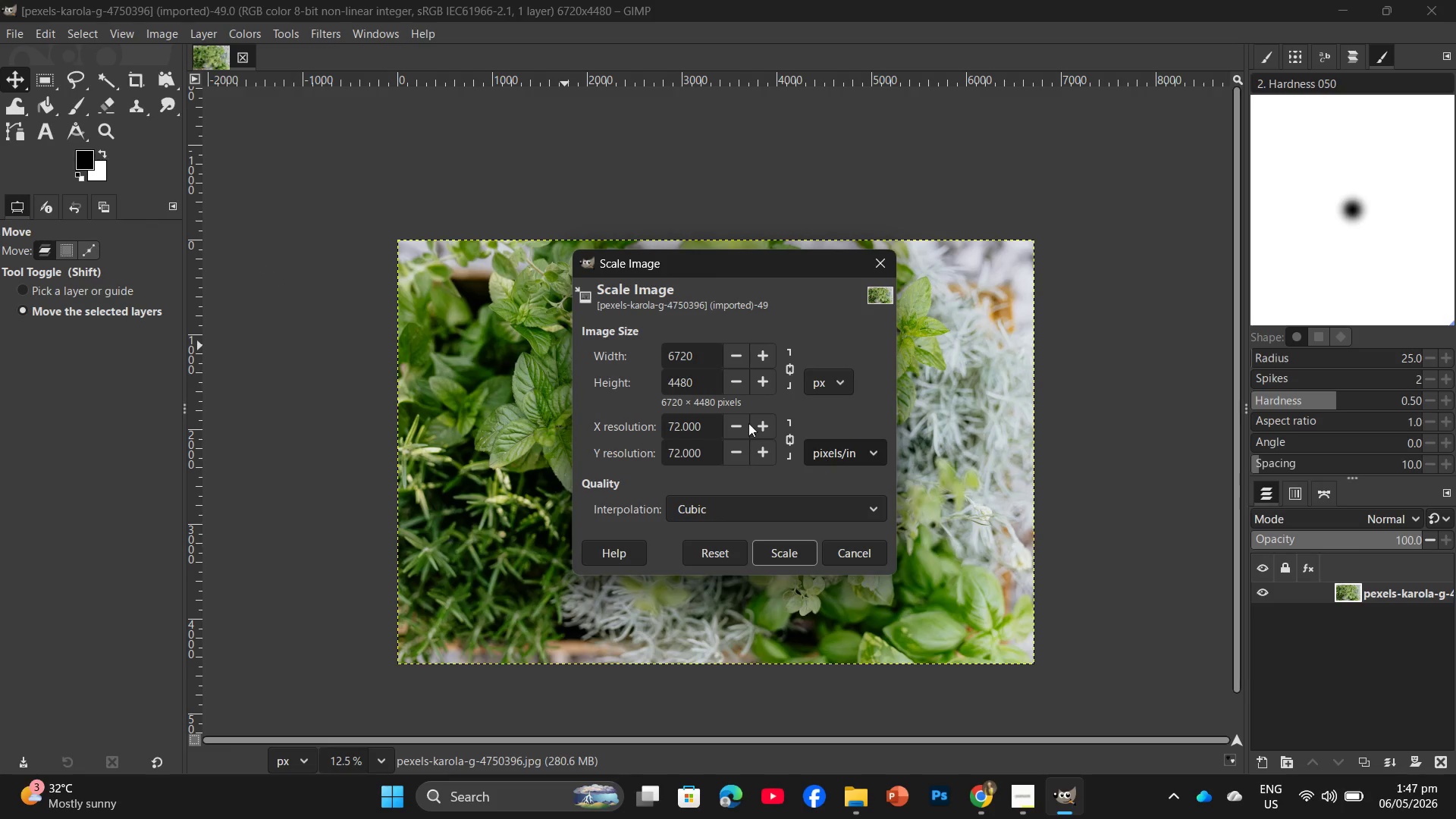 
wait(5.19)
 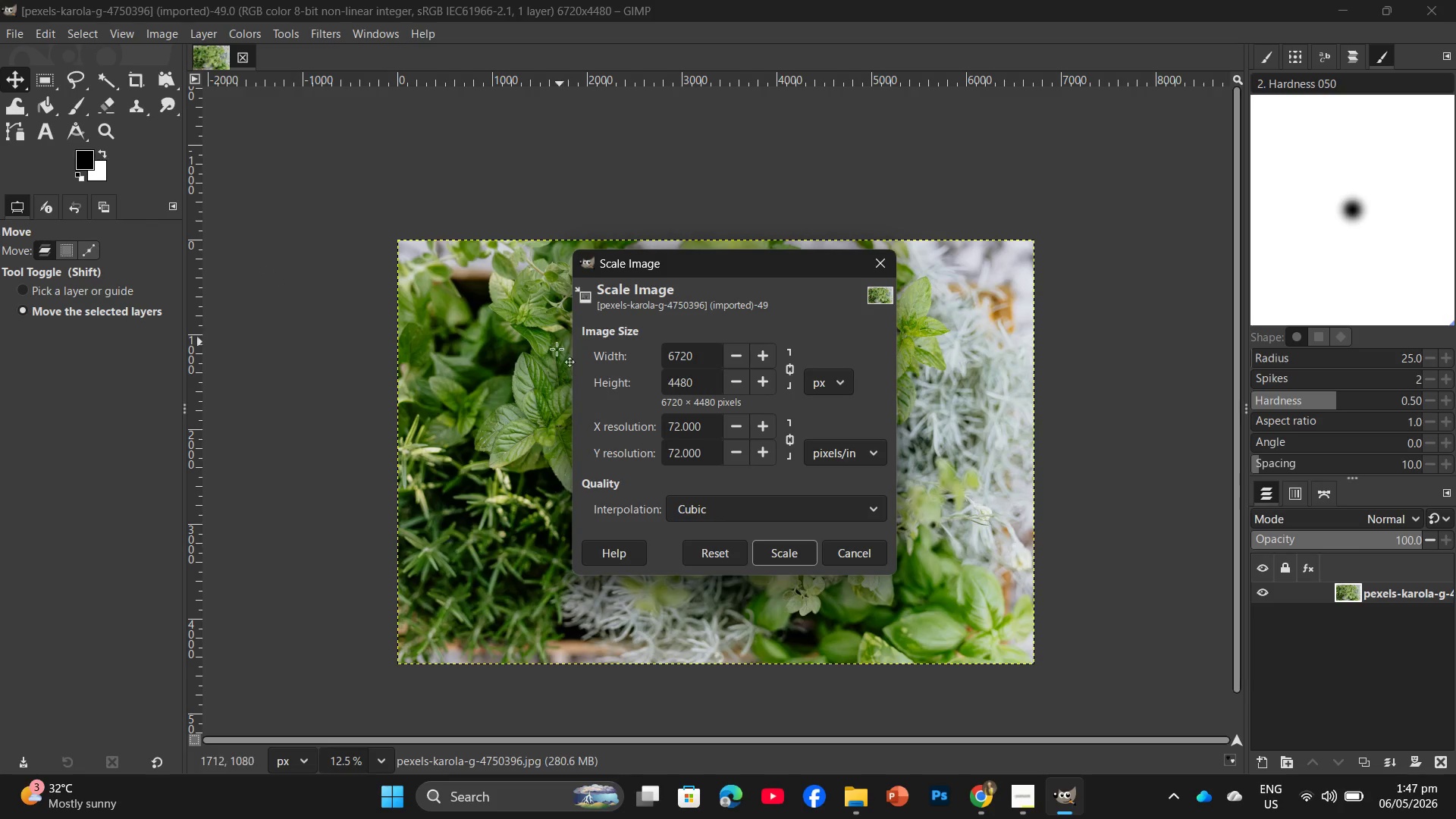 
left_click_drag(start_coordinate=[709, 355], to_coordinate=[604, 344])
 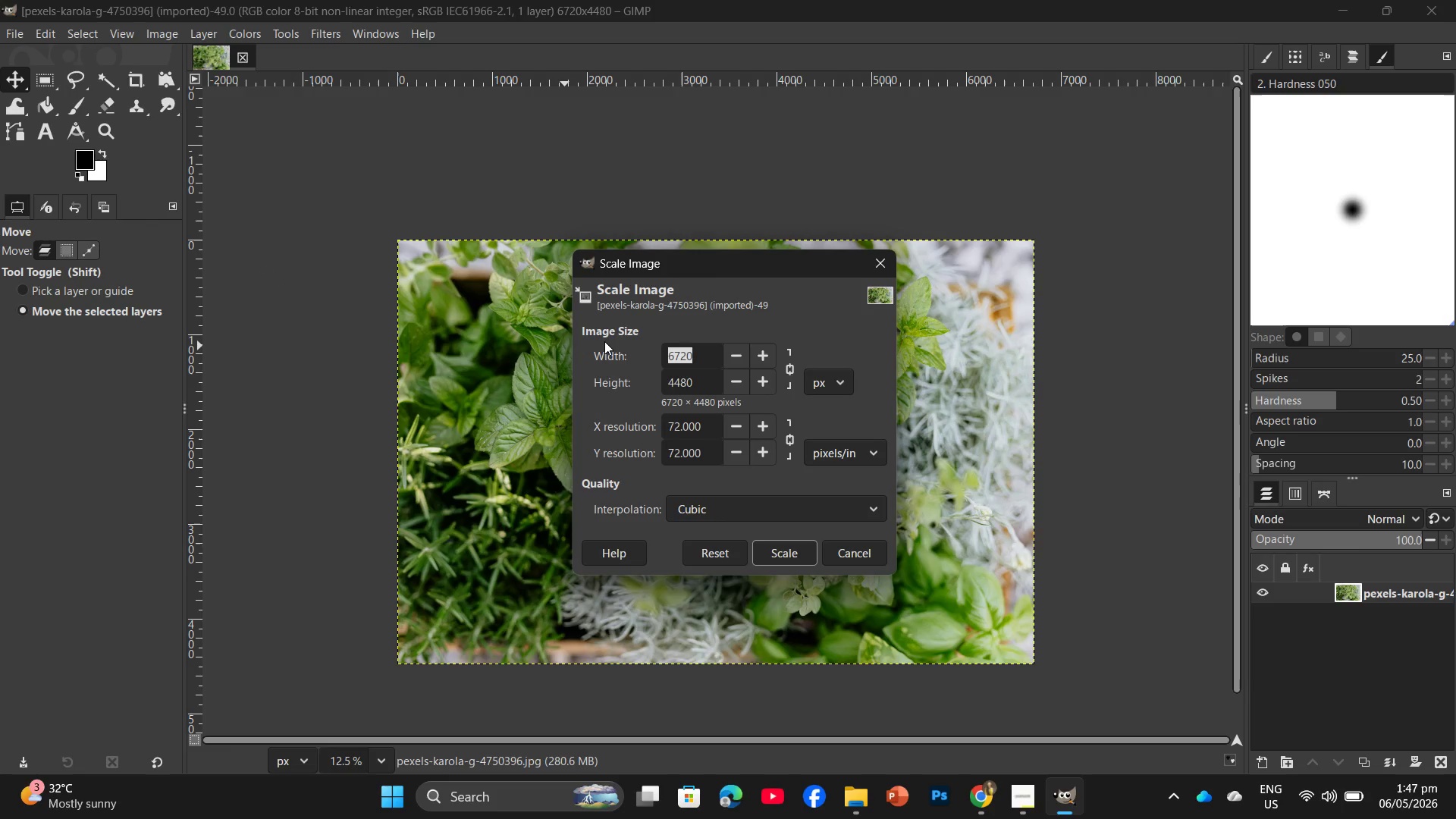 
key(Numpad2)
 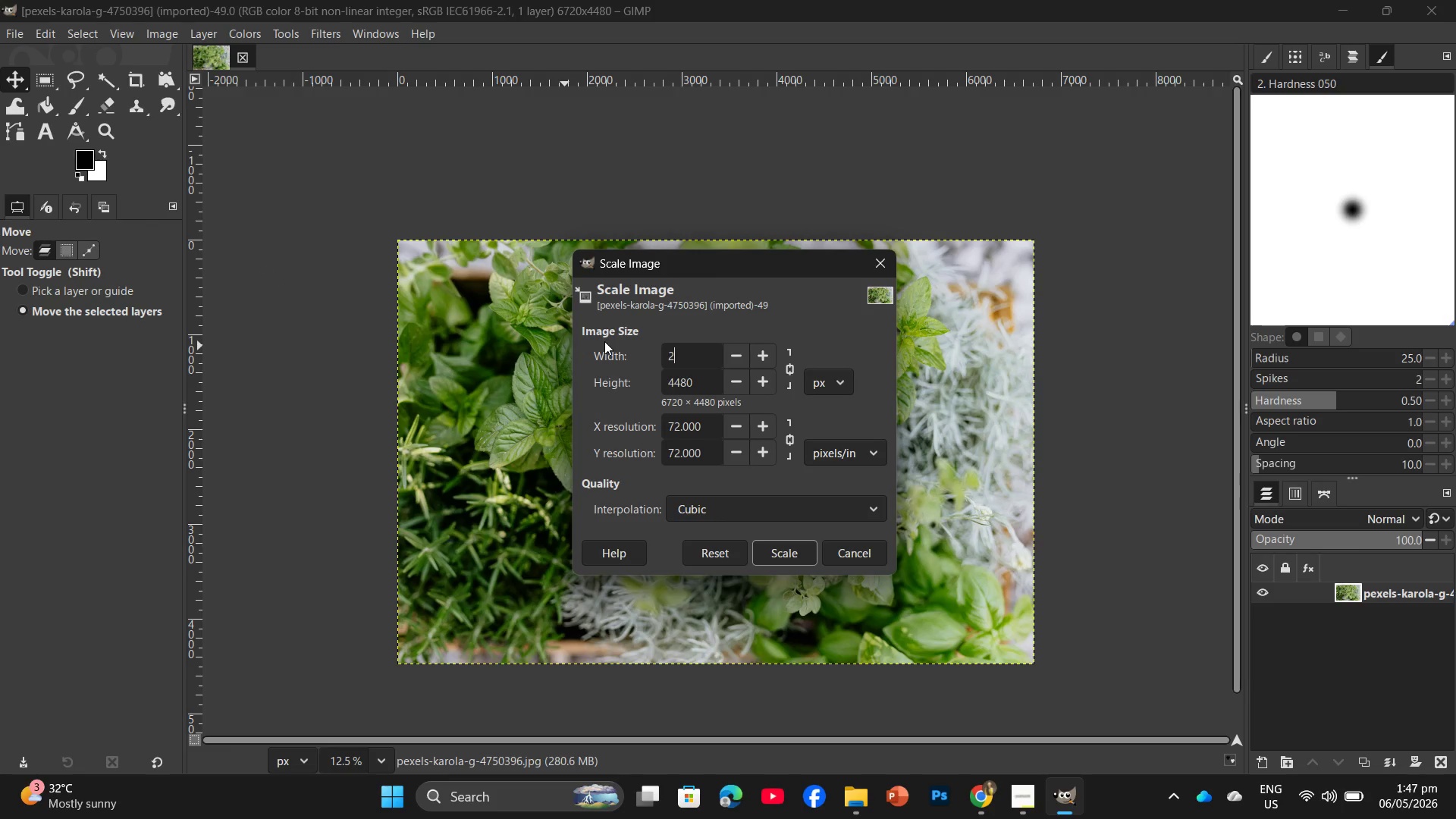 
key(Numpad0)
 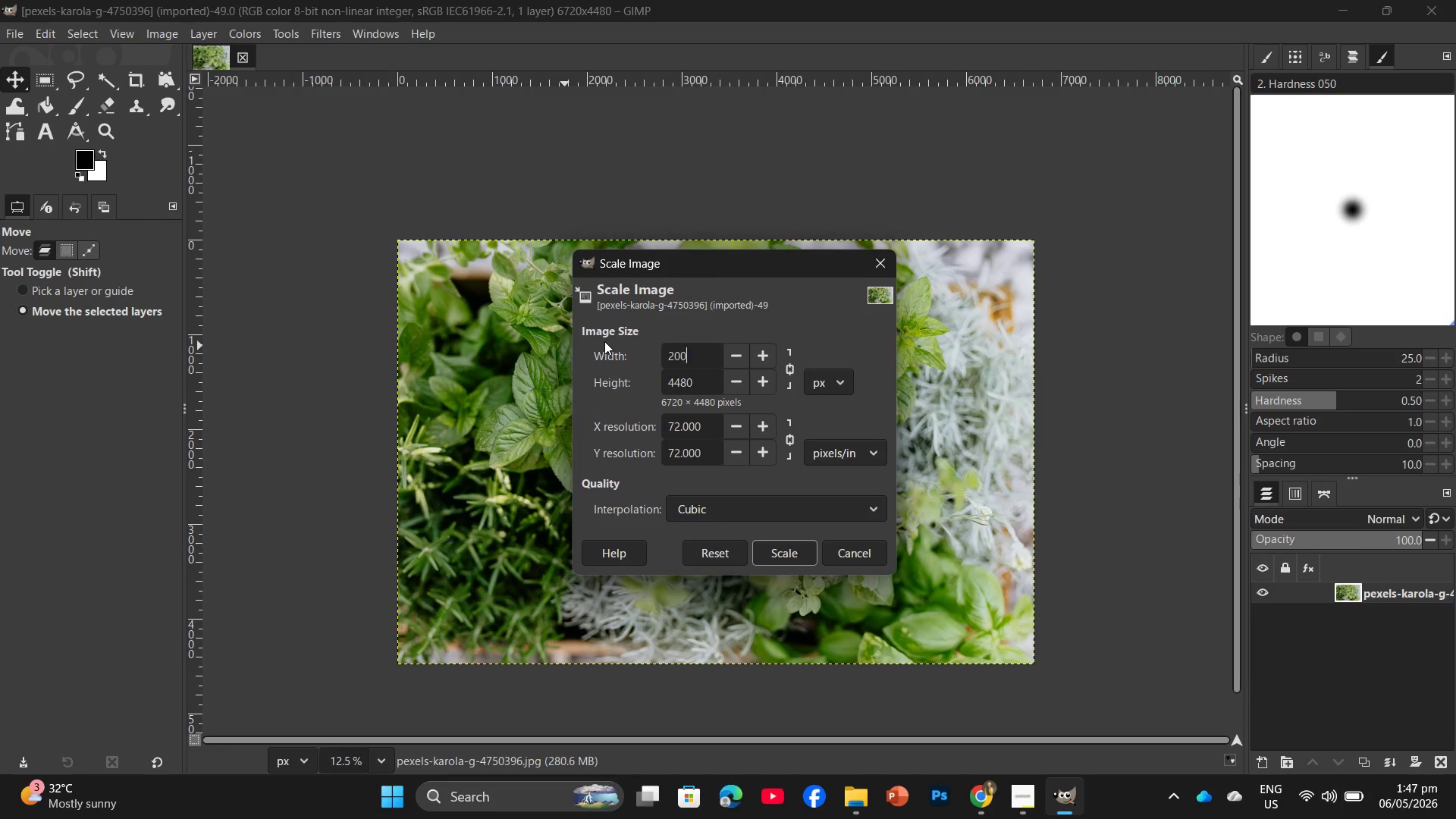 
key(Numpad0)
 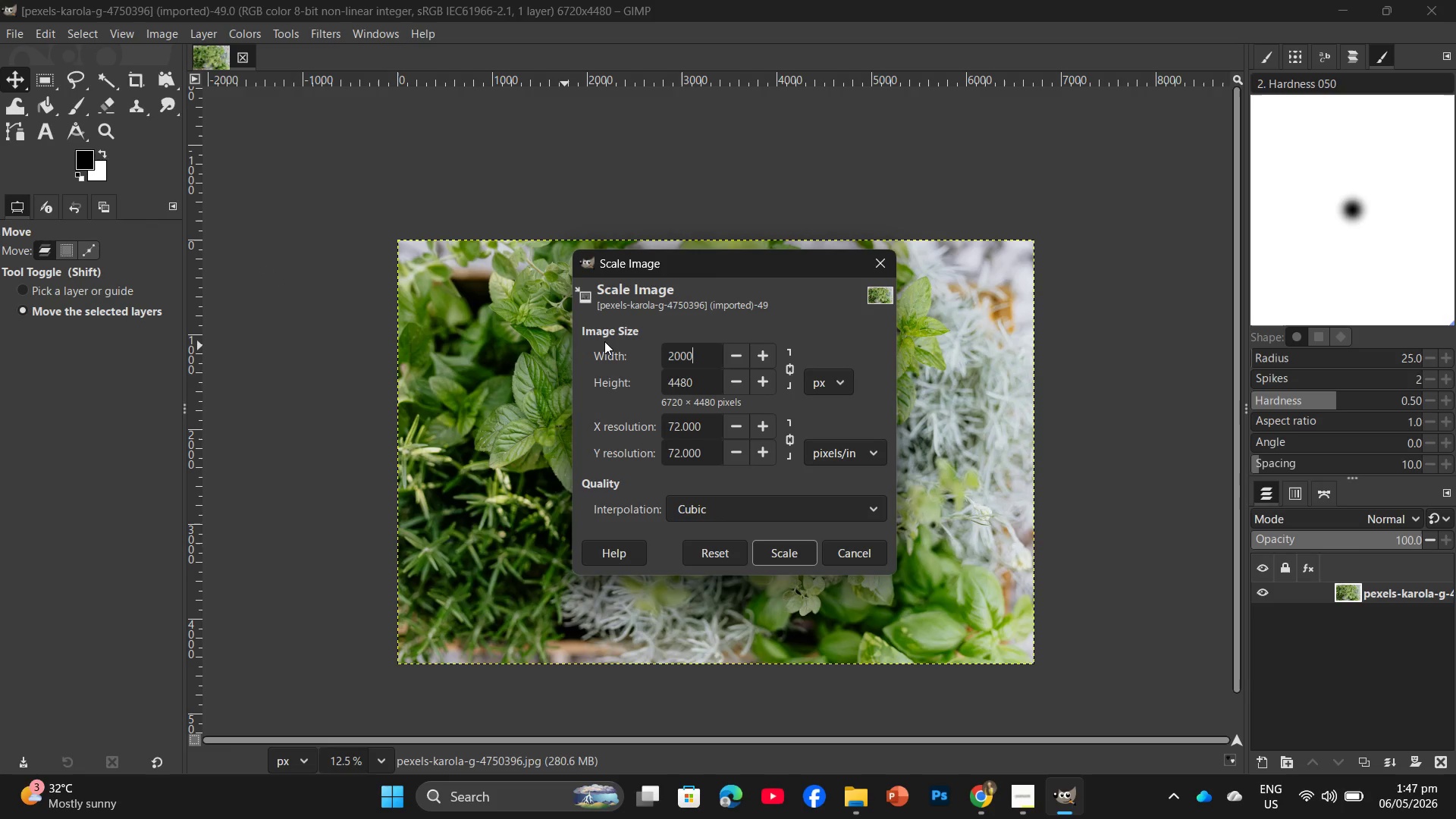 
key(Numpad0)
 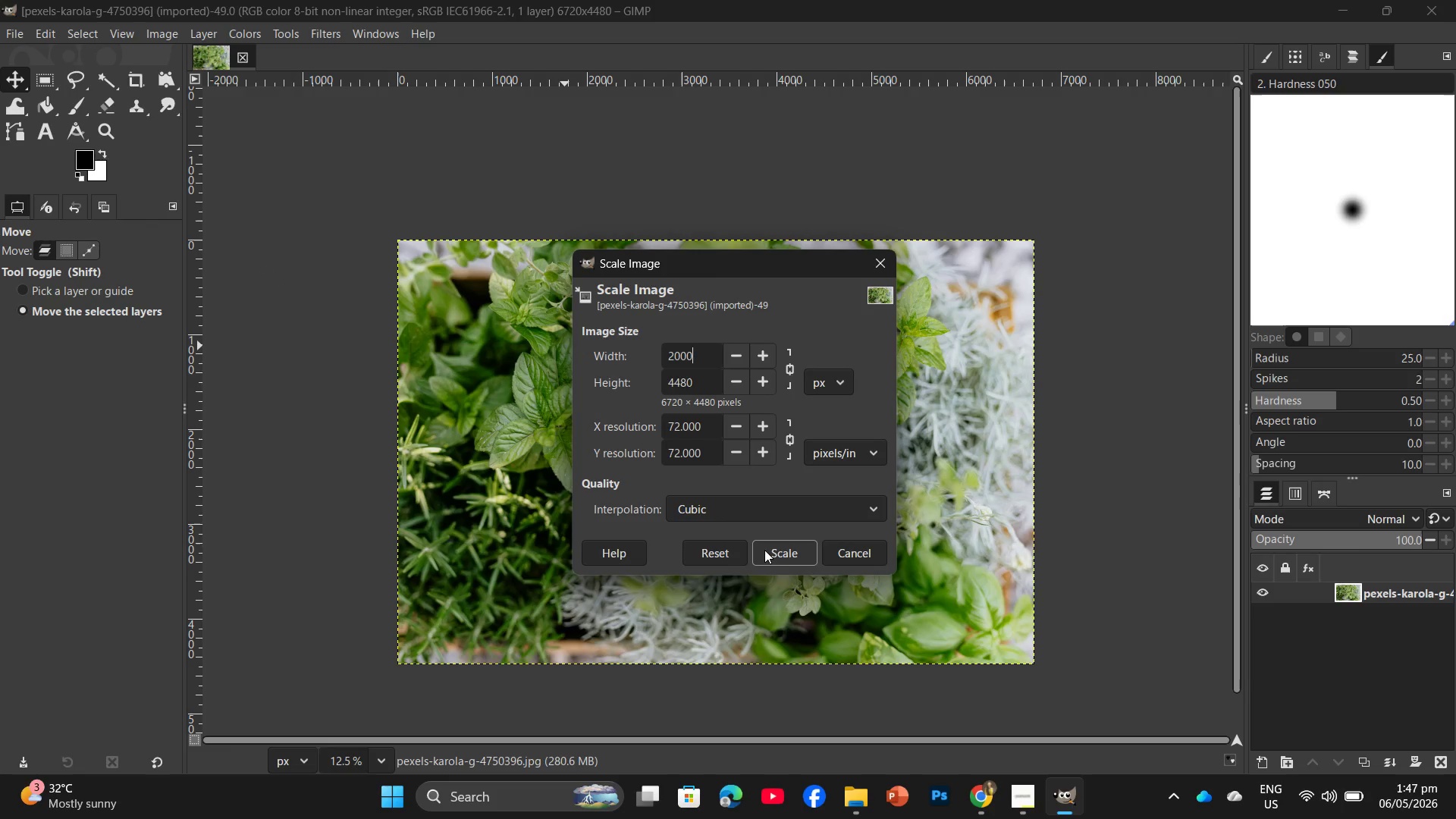 
left_click([774, 545])
 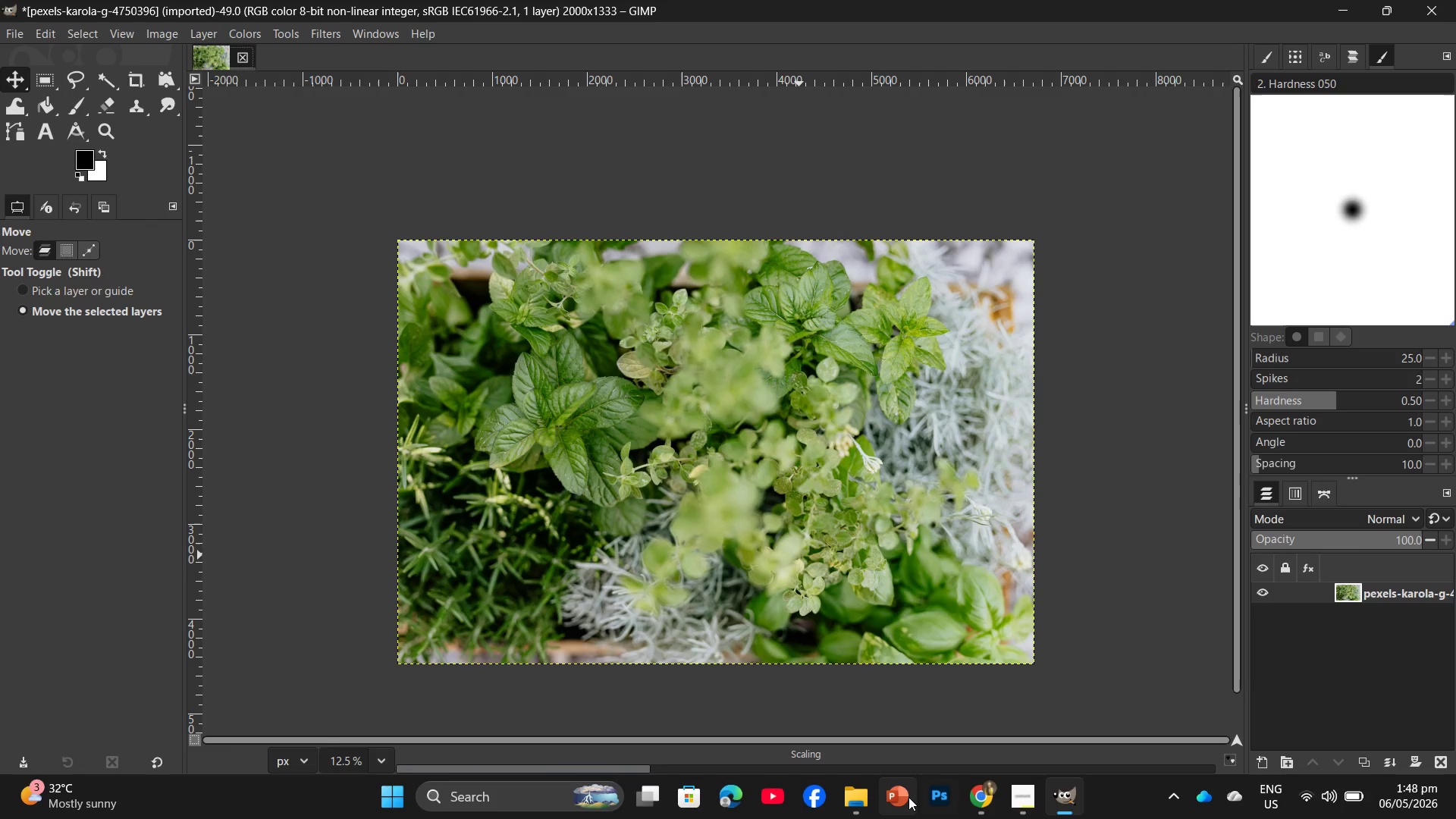 
left_click([853, 801])
 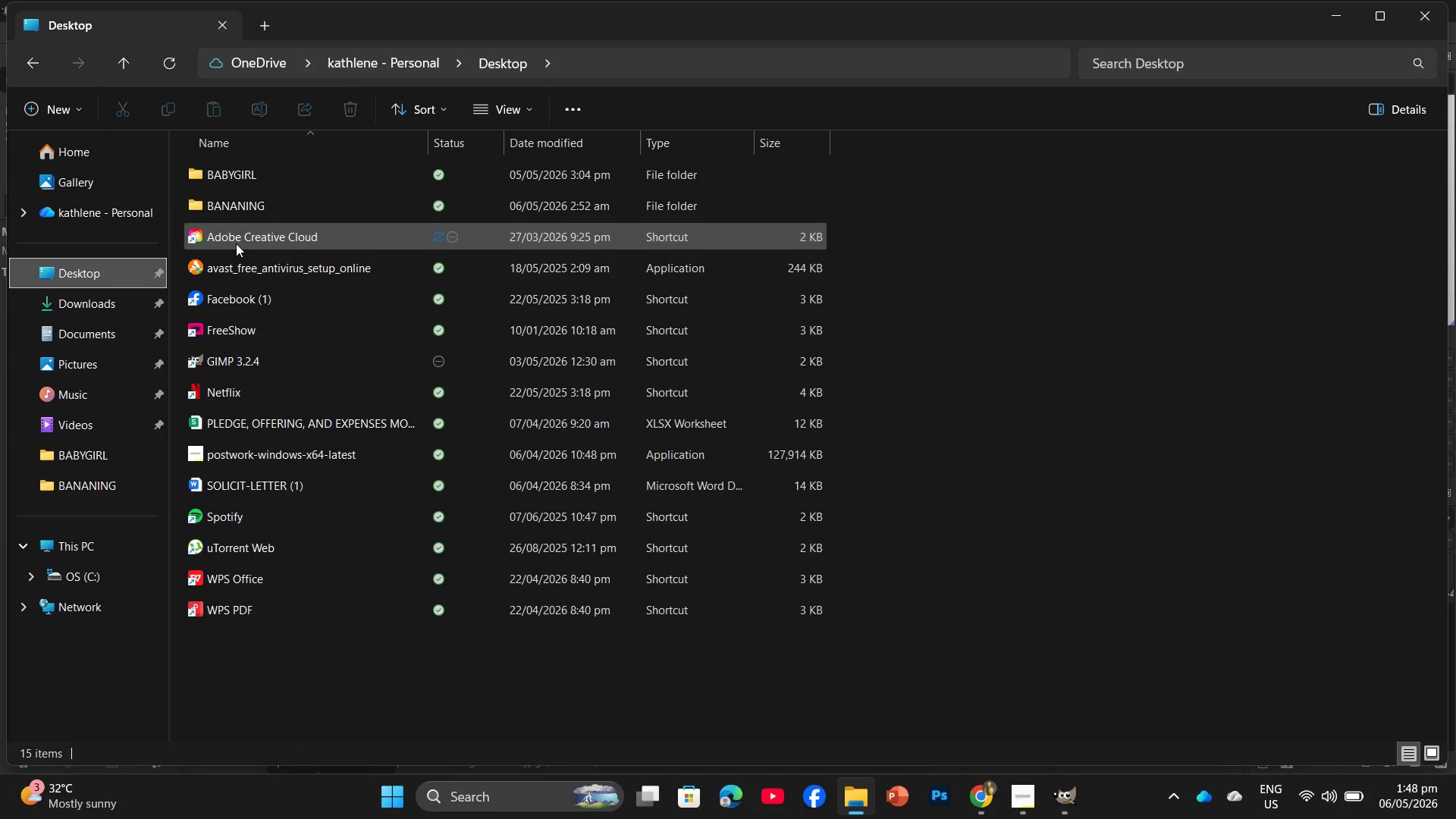 
double_click([287, 180])
 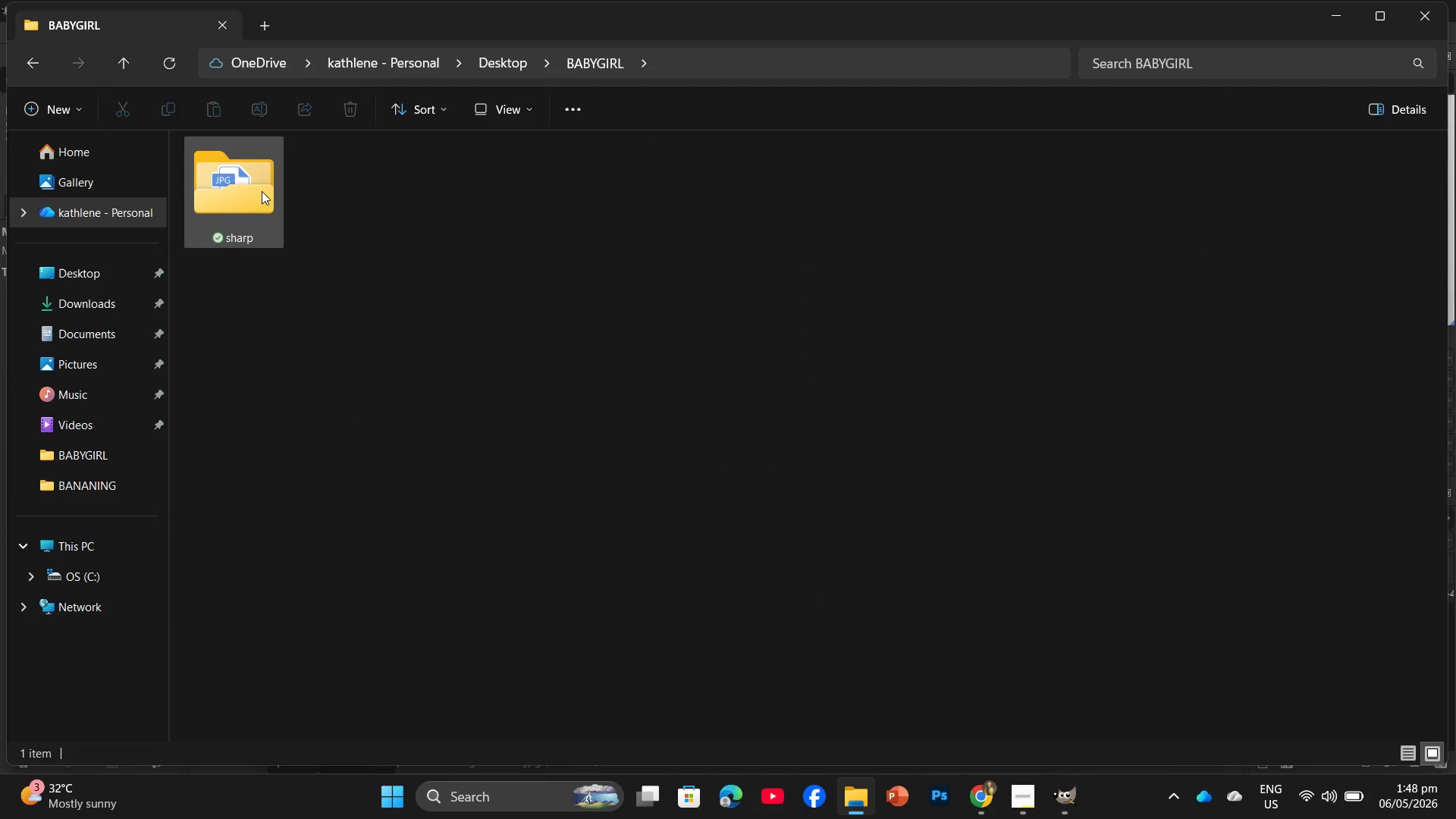 
double_click([262, 191])
 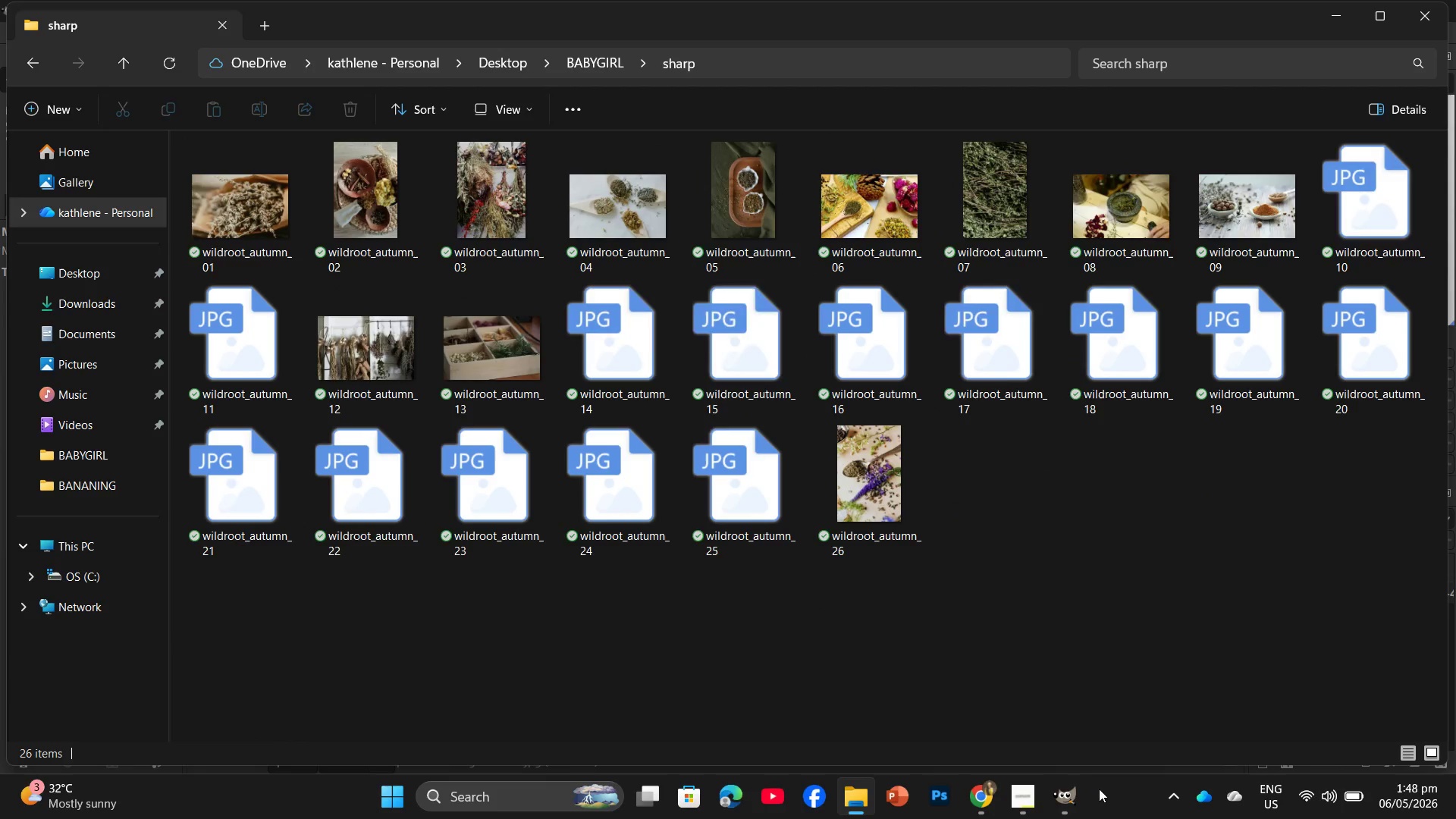 
left_click([1069, 809])
 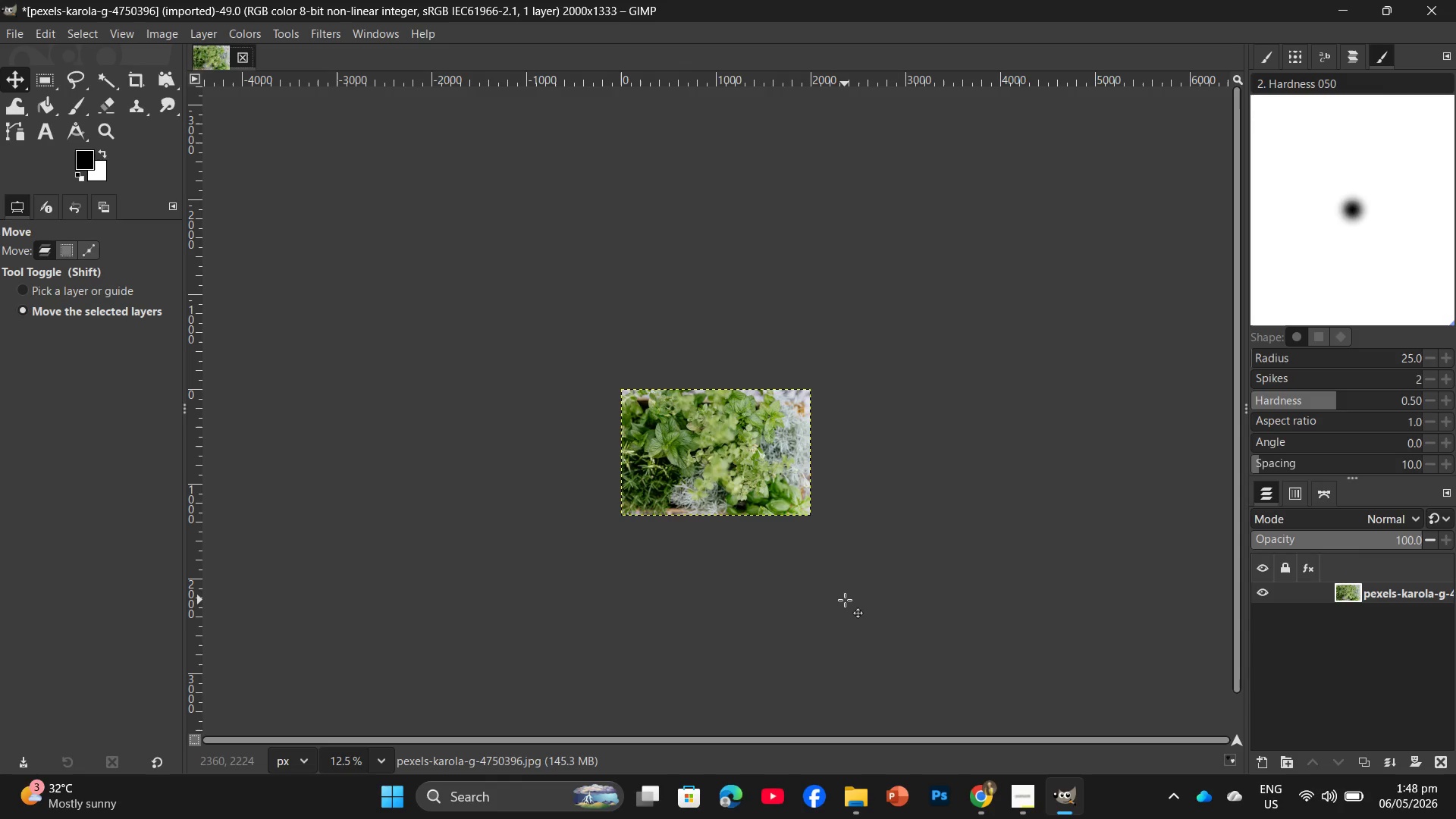 
hold_key(key=ControlLeft, duration=1.38)
scroll: coordinate [672, 431], scroll_direction: up, amount: 17.0
 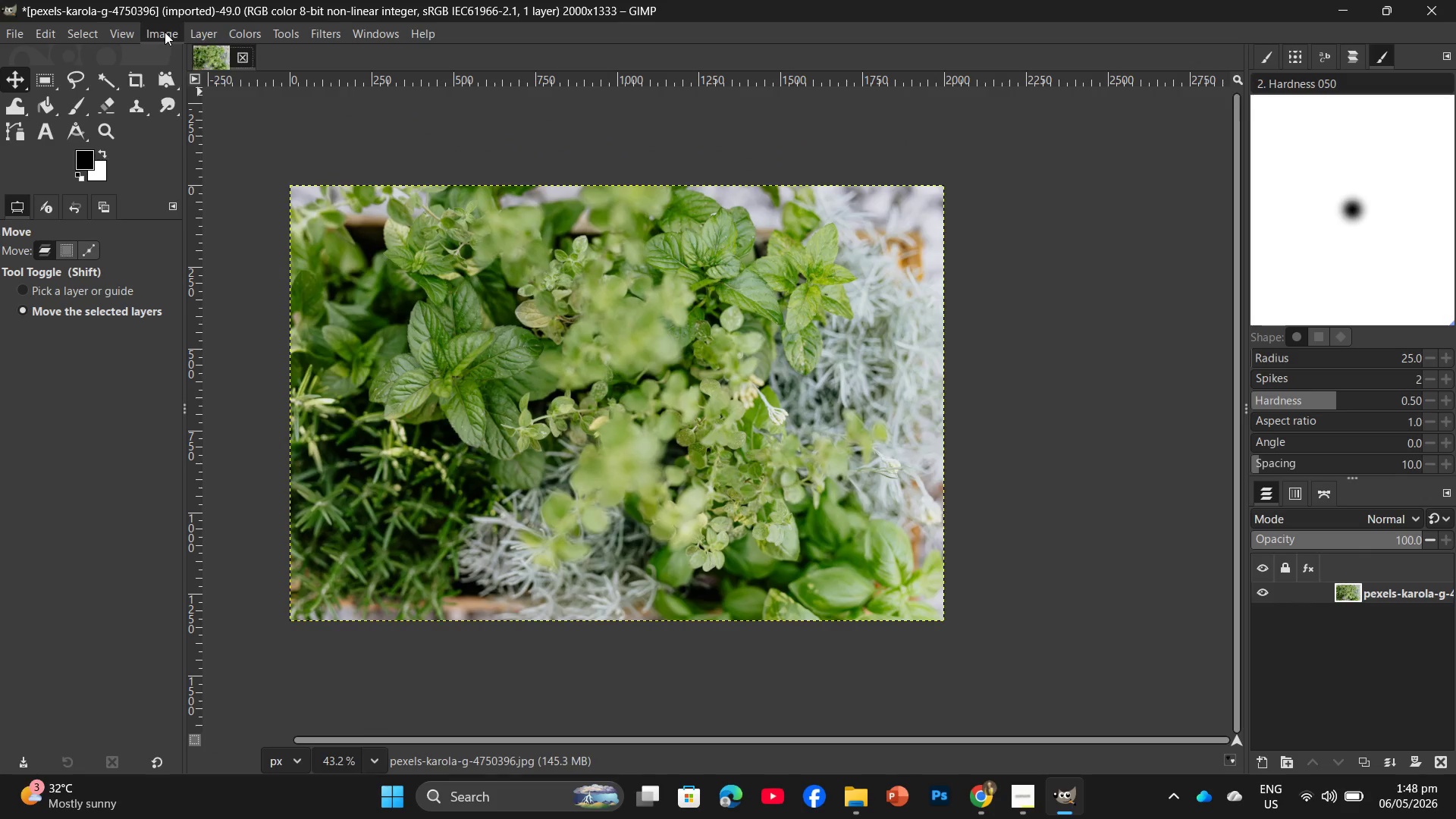 
wait(5.01)
 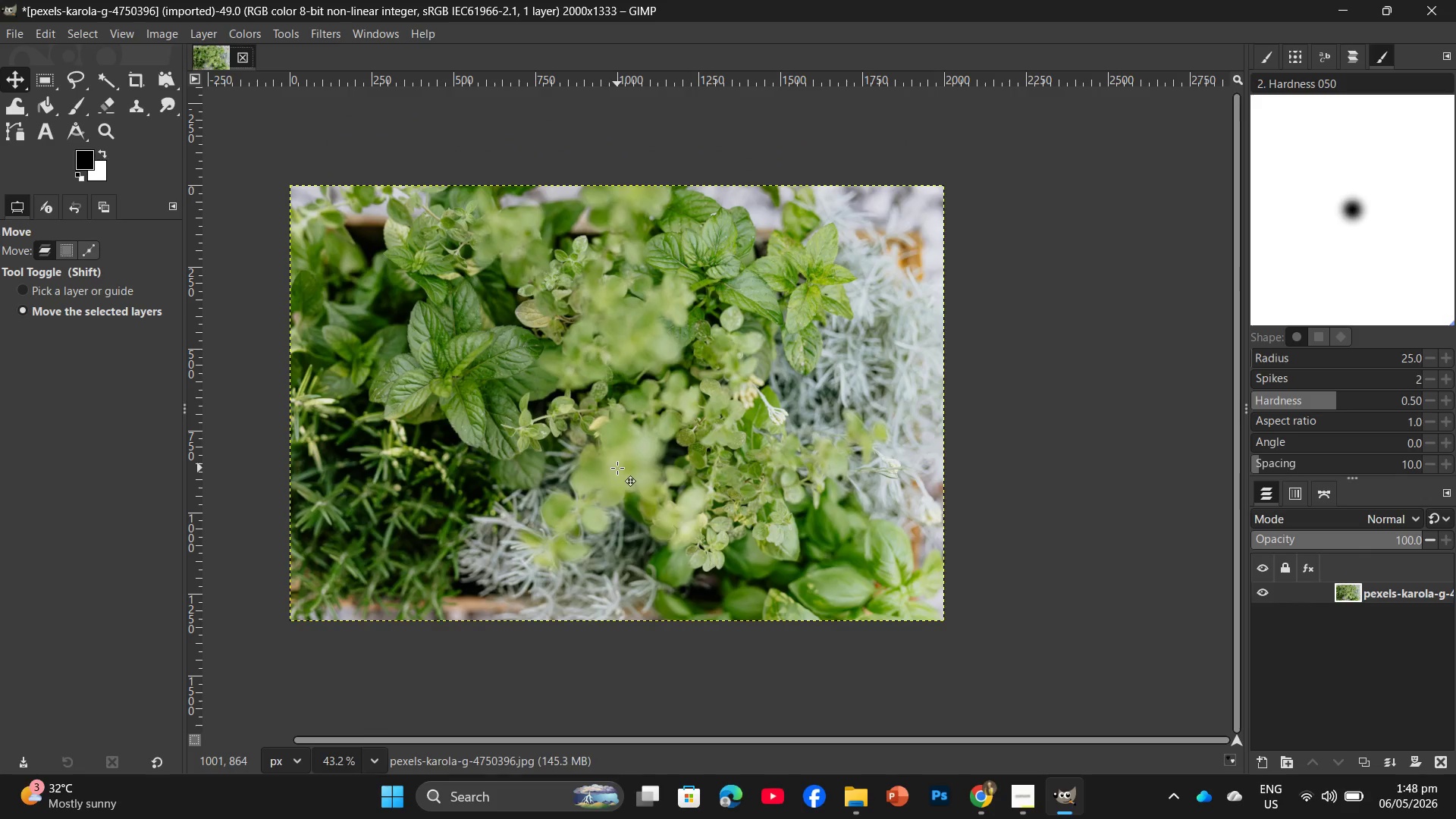 
left_click([435, 133])
 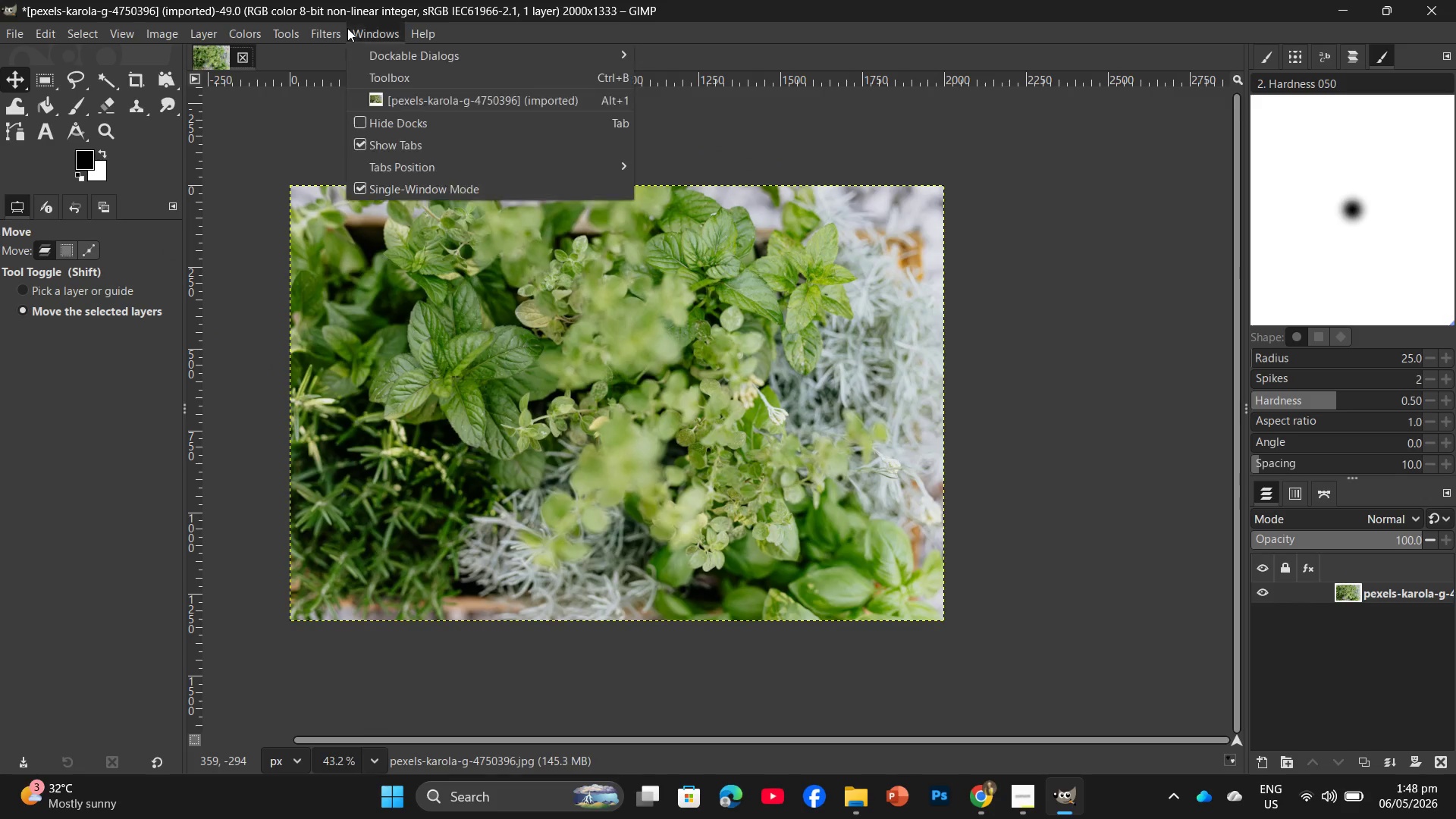 
double_click([330, 38])
 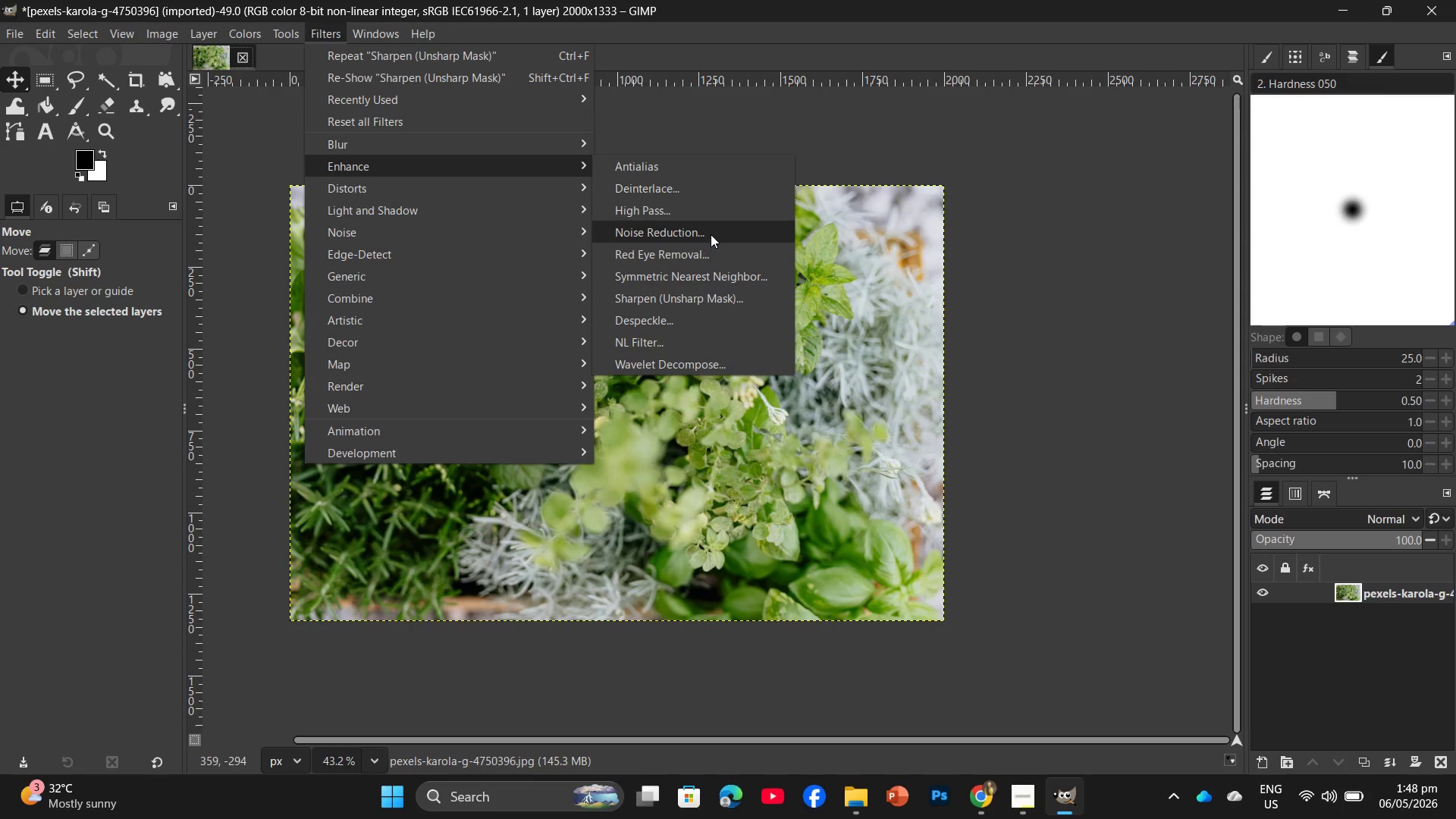 
wait(5.09)
 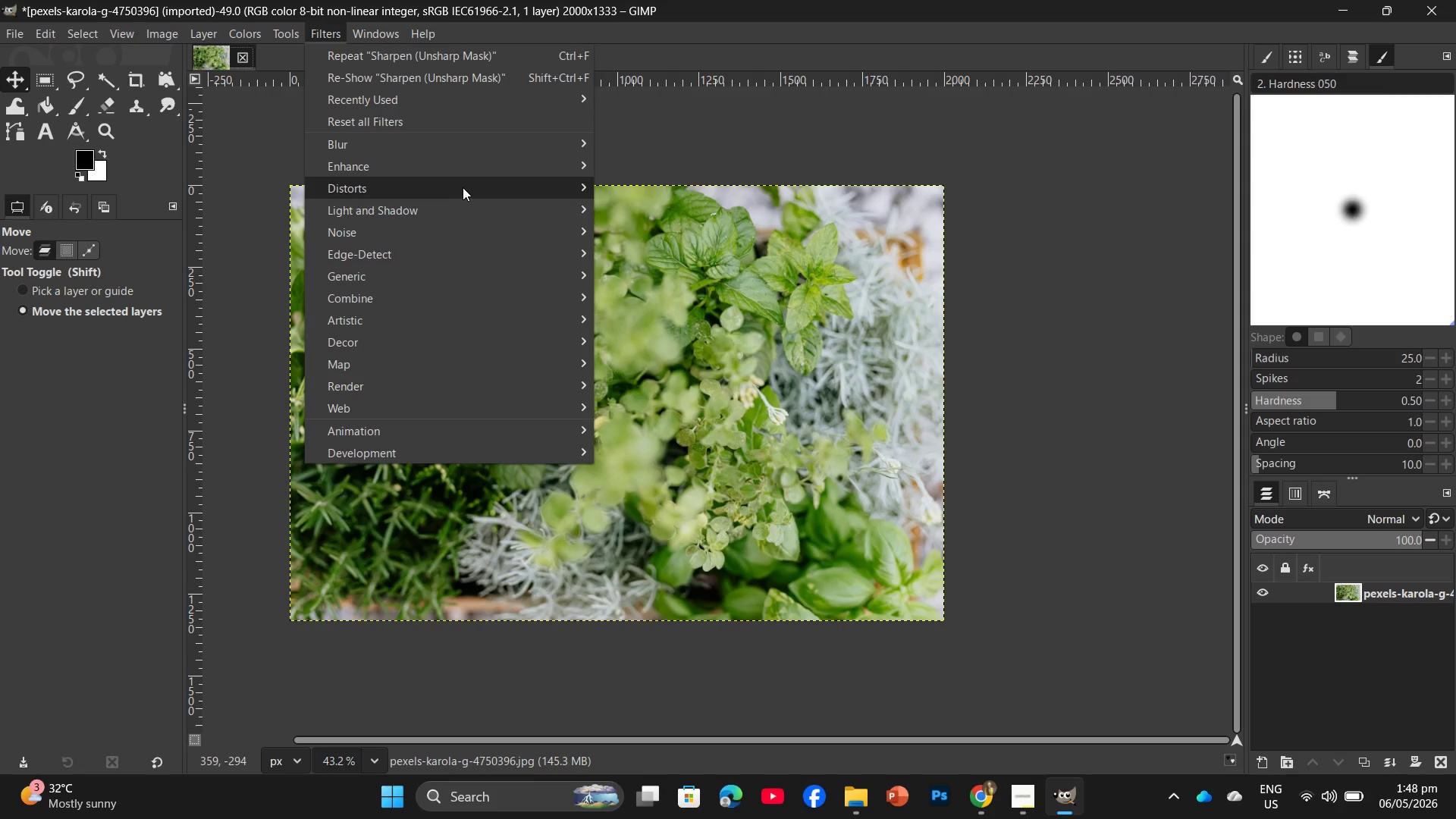 
left_click([711, 300])
 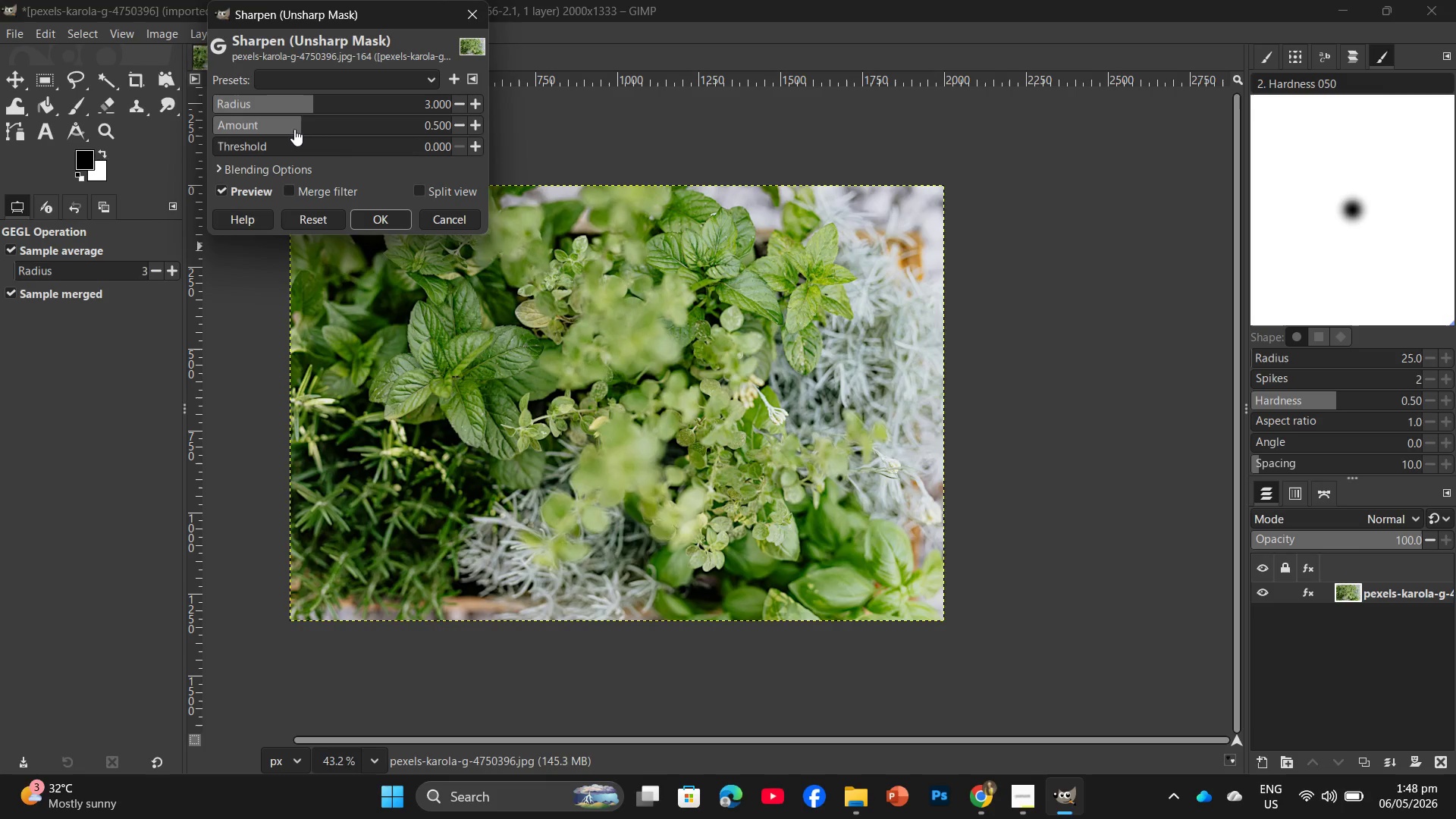 
left_click_drag(start_coordinate=[300, 125], to_coordinate=[332, 125])
 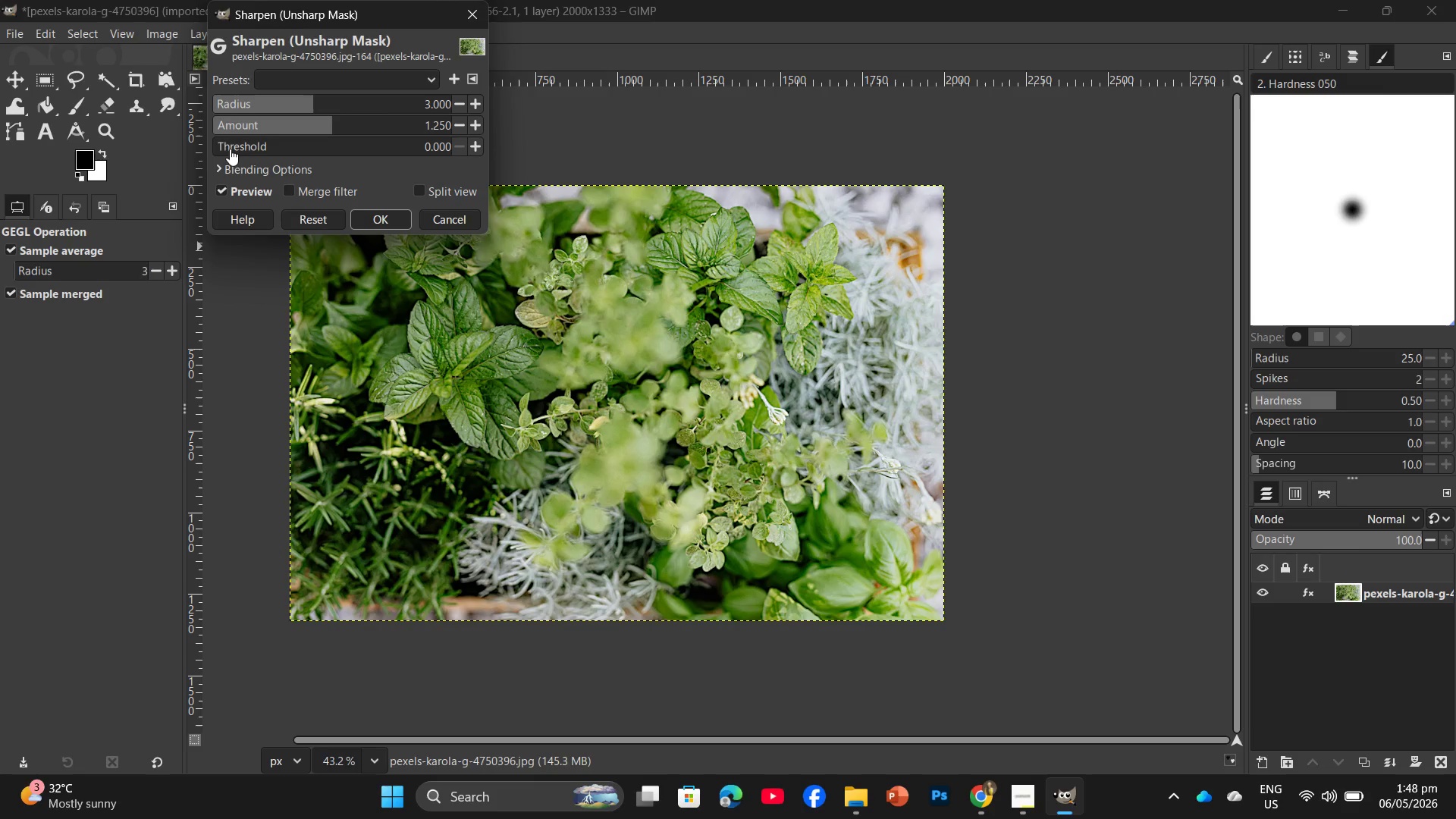 
left_click_drag(start_coordinate=[231, 147], to_coordinate=[277, 148])
 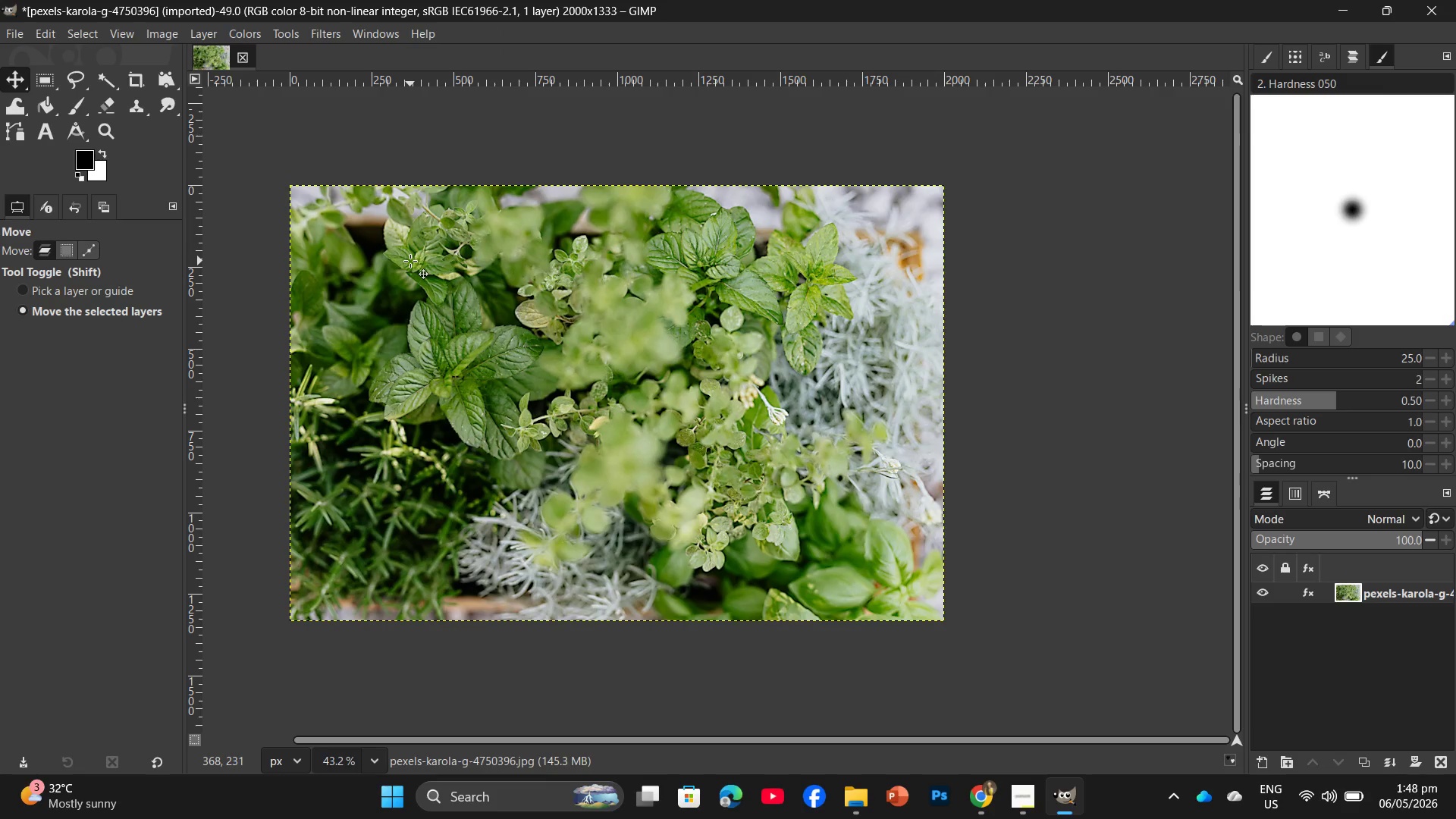 
wait(5.94)
 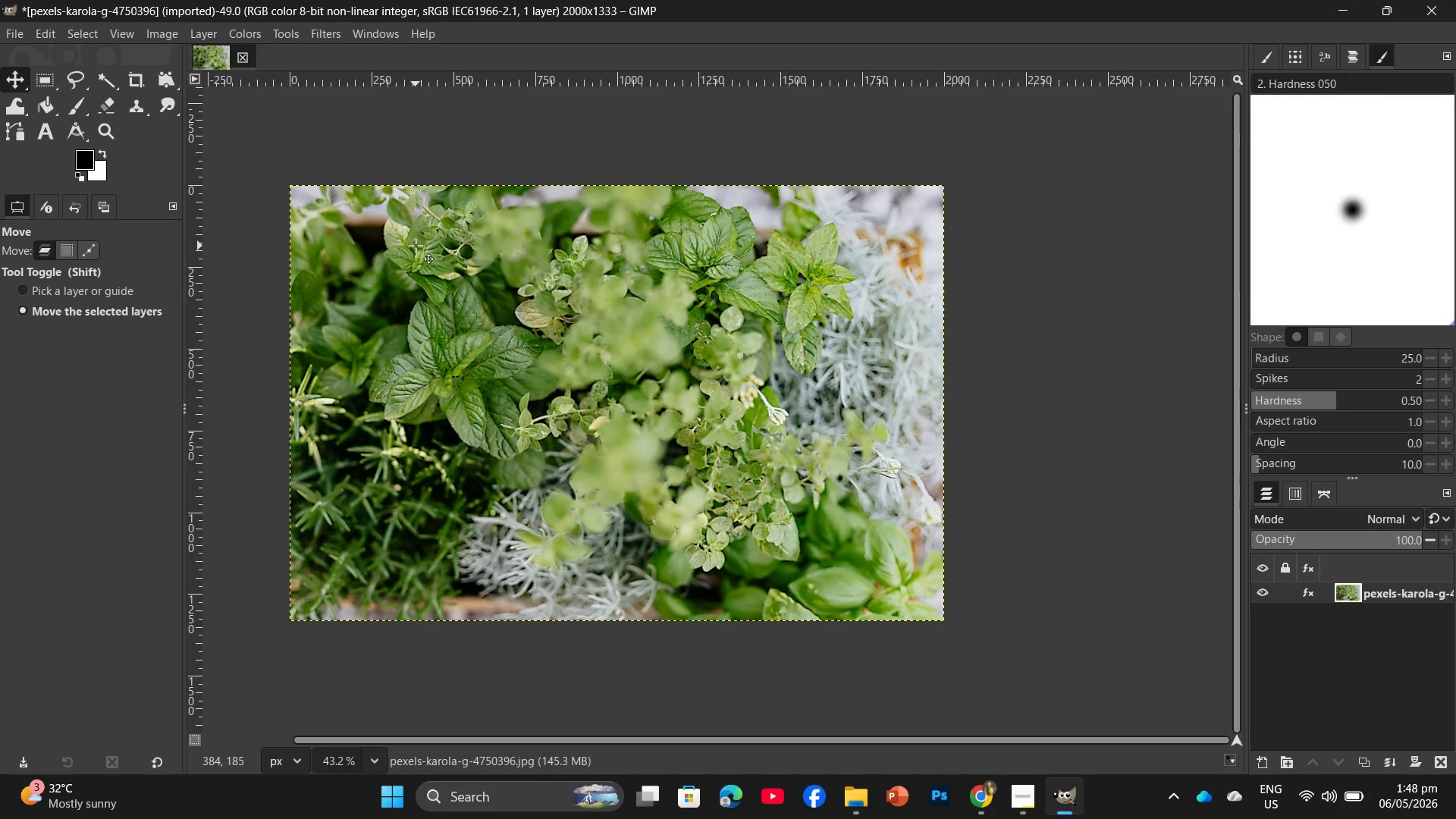 
key(Control+Shift+E)
 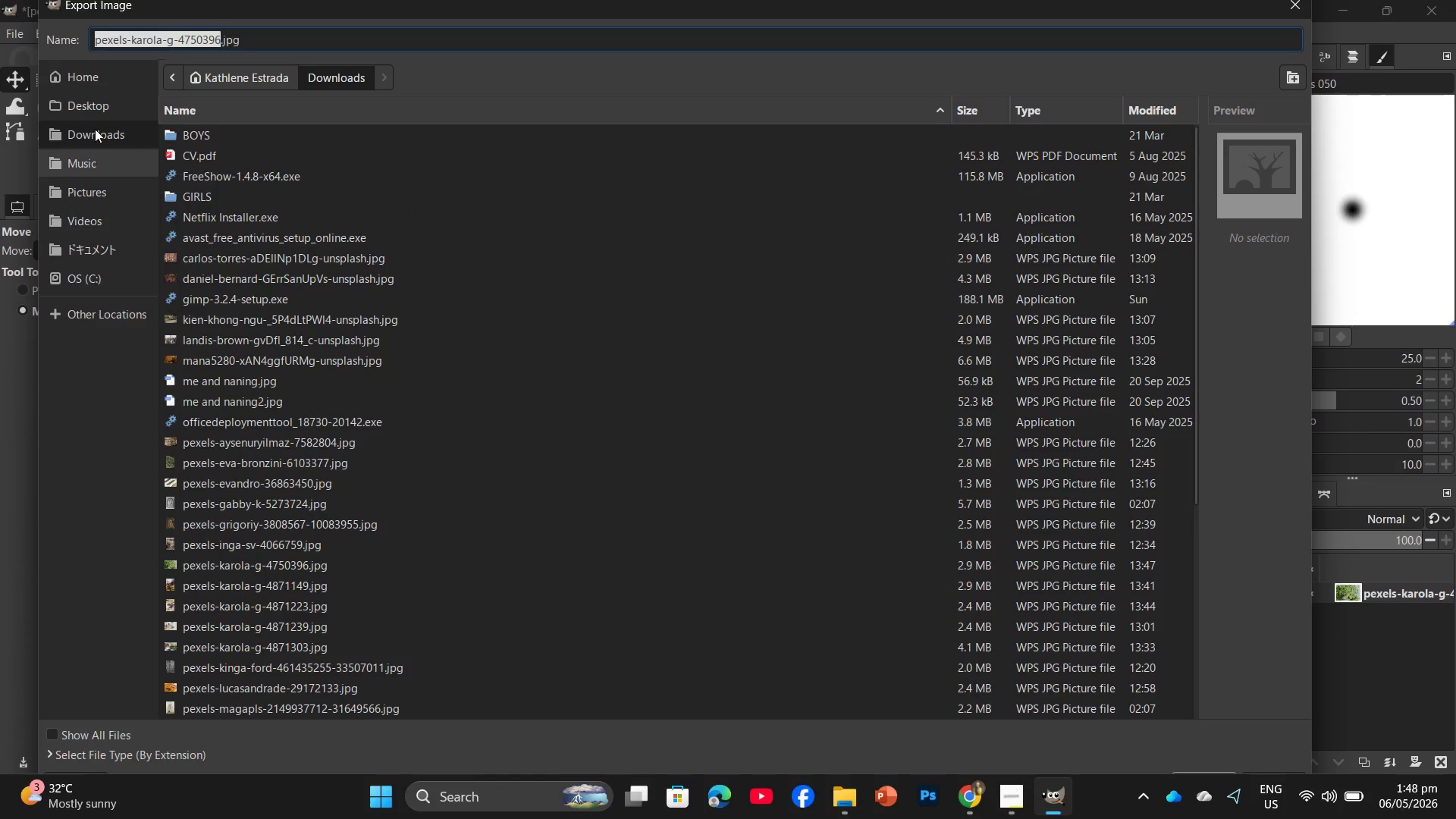 
left_click([70, 108])
 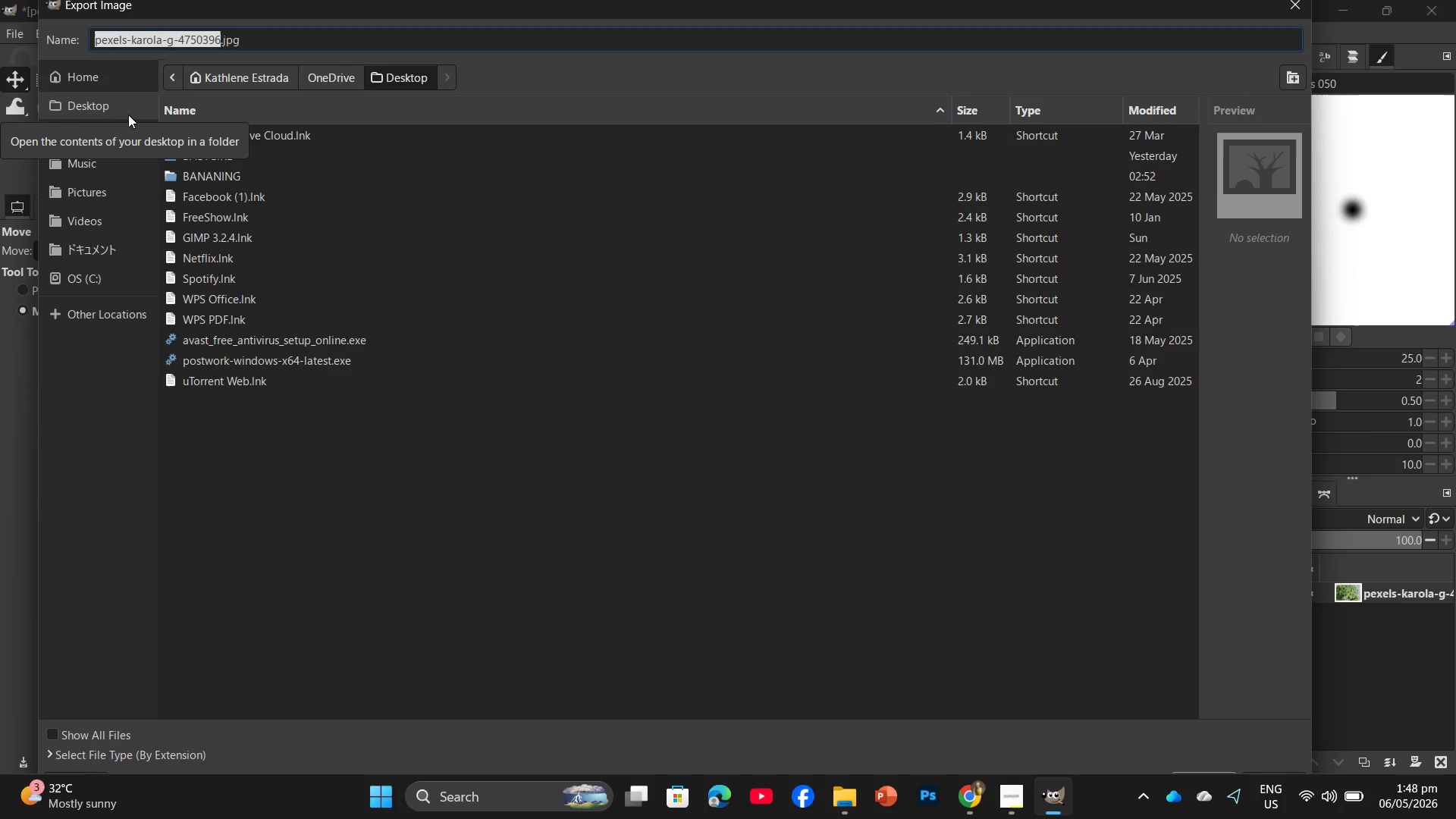 
wait(6.77)
 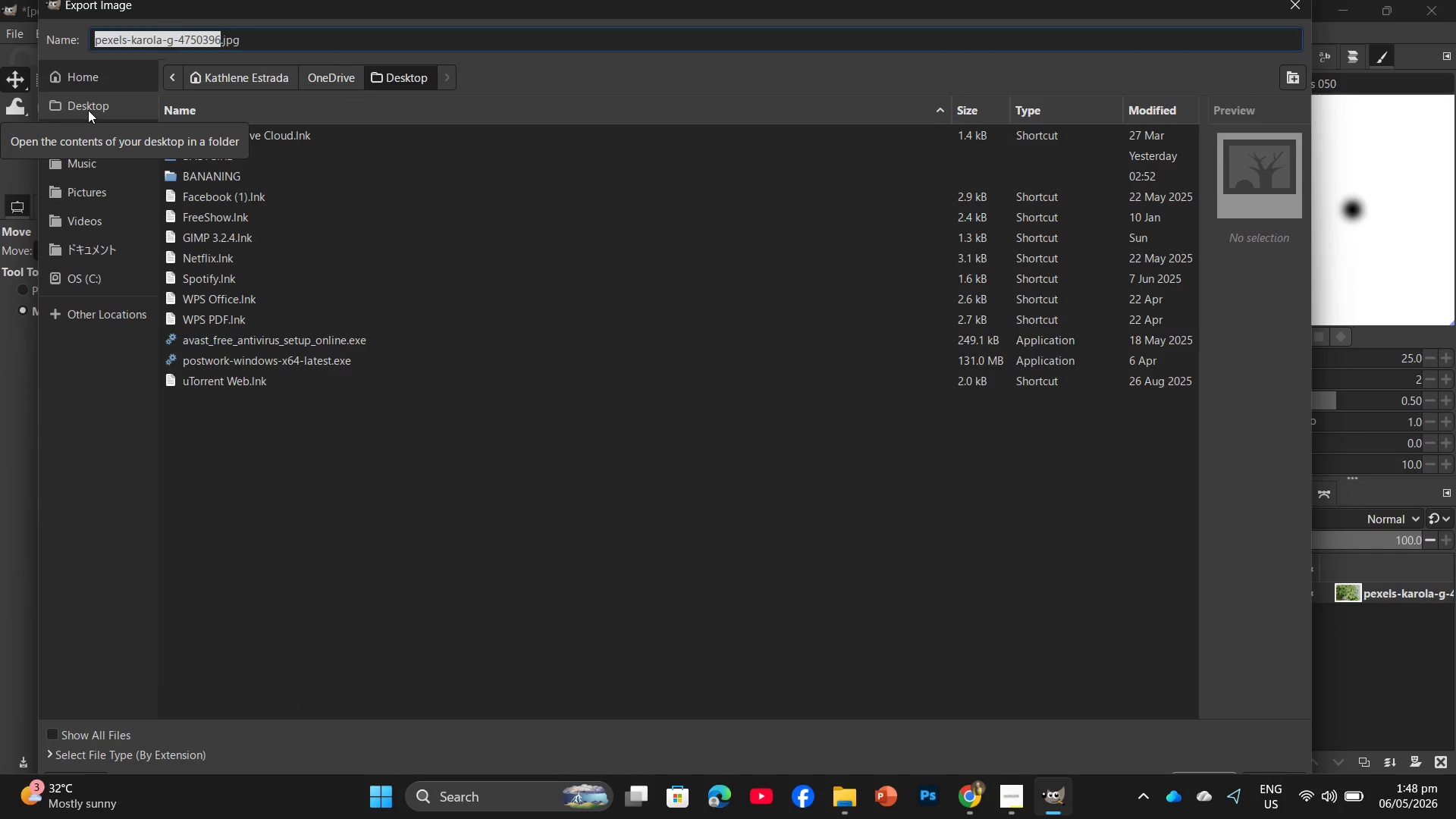 
double_click([294, 156])
 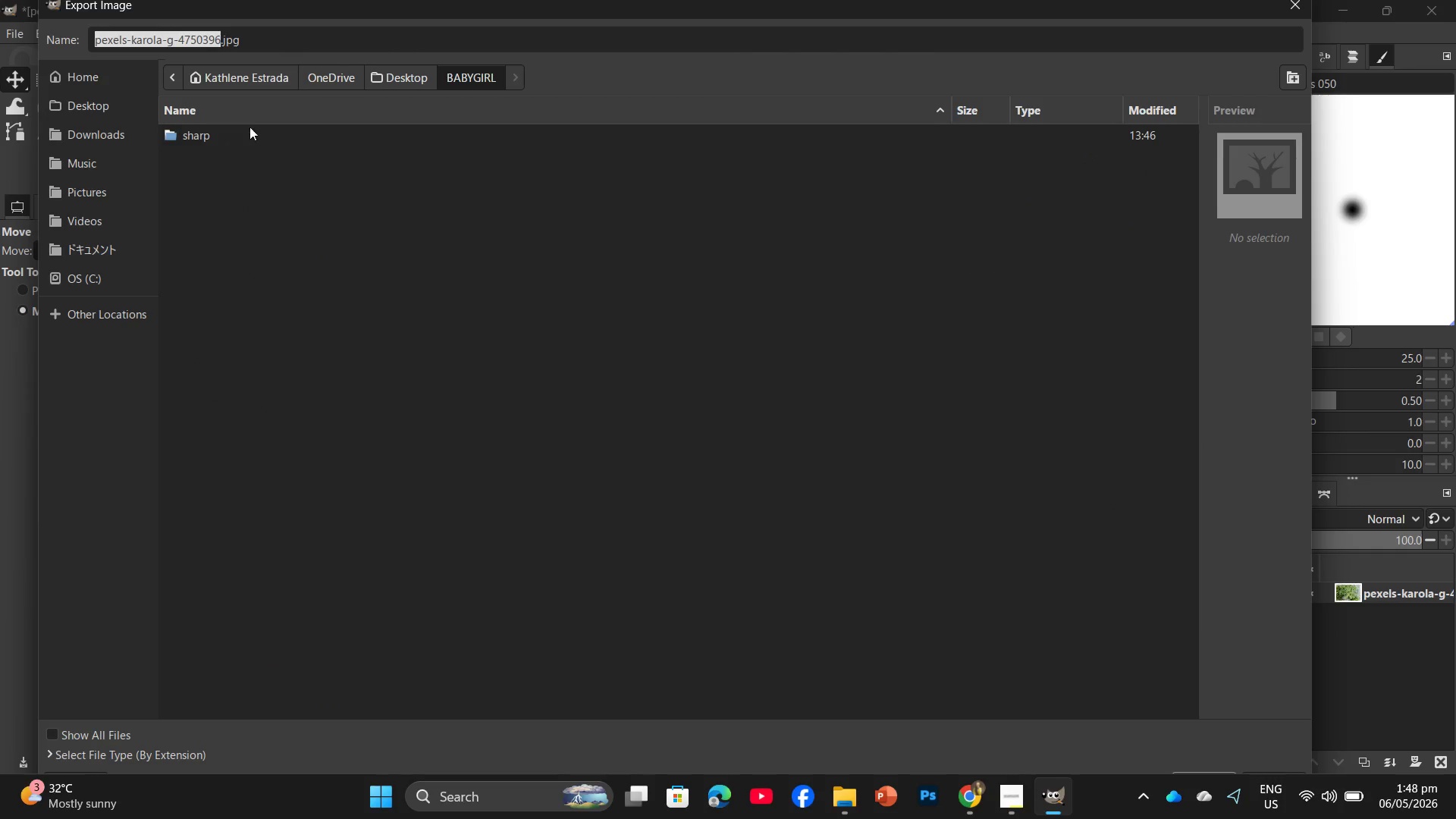 
double_click([249, 127])
 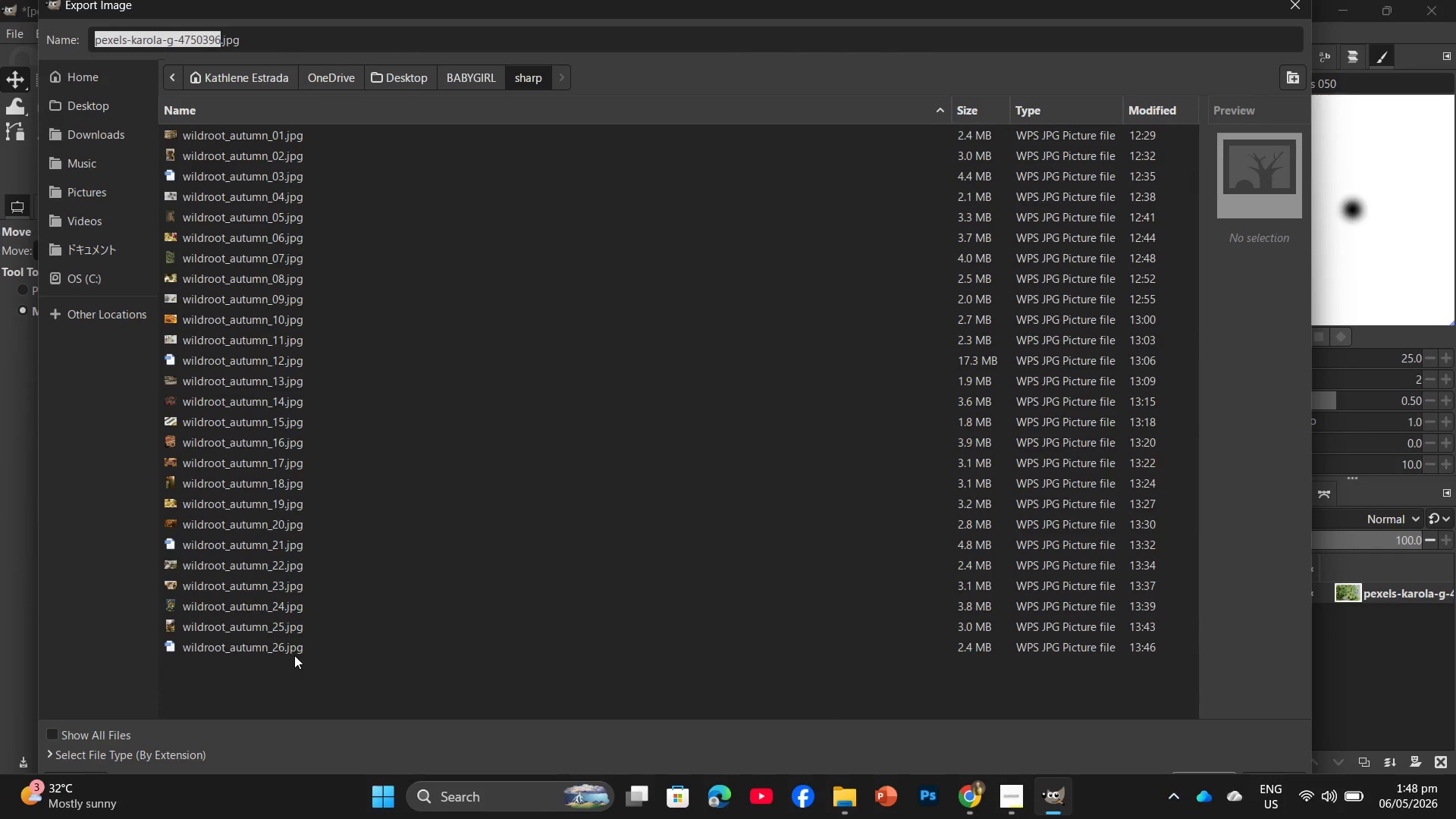 
double_click([297, 648])
 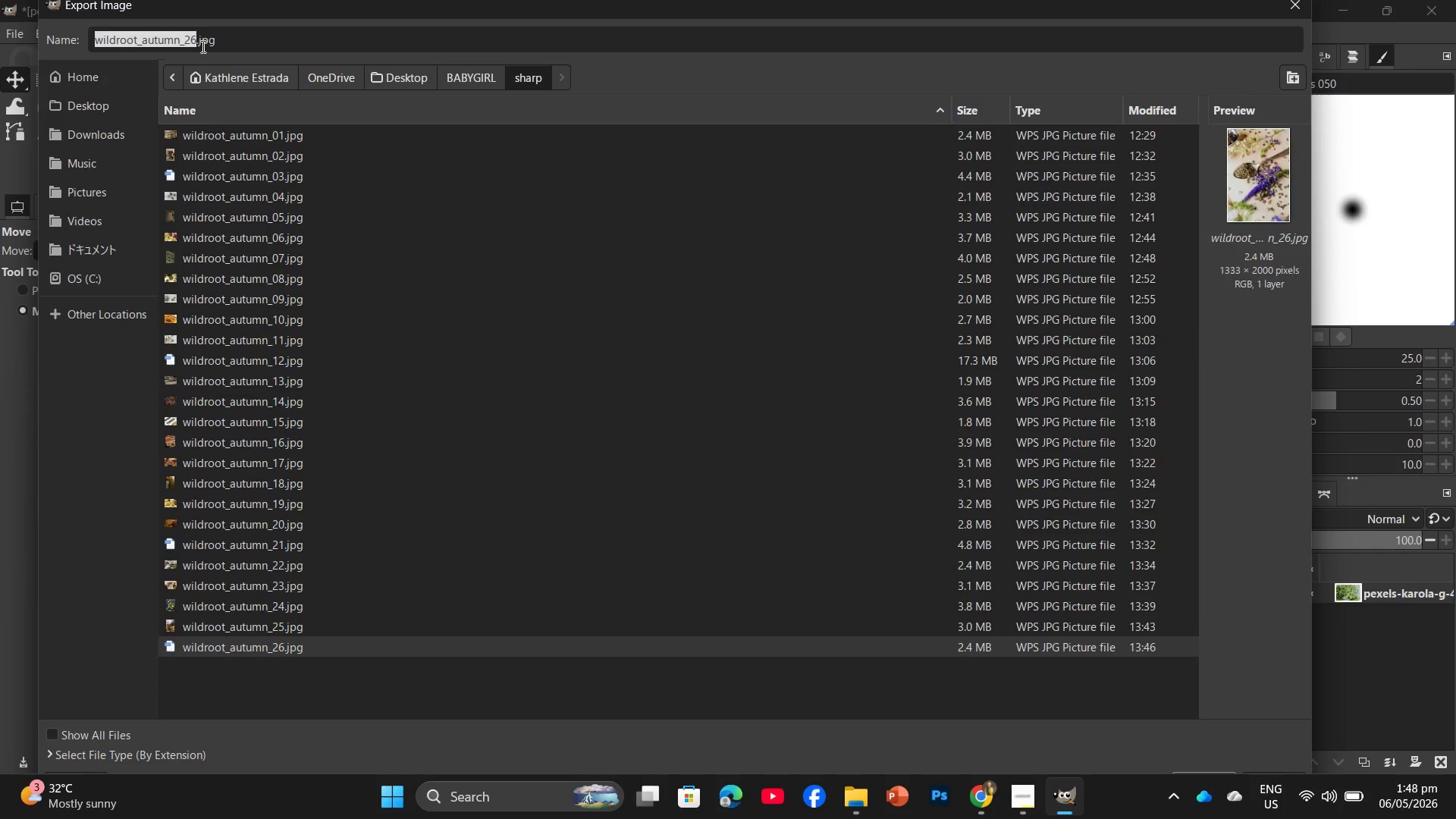 
left_click([196, 43])
 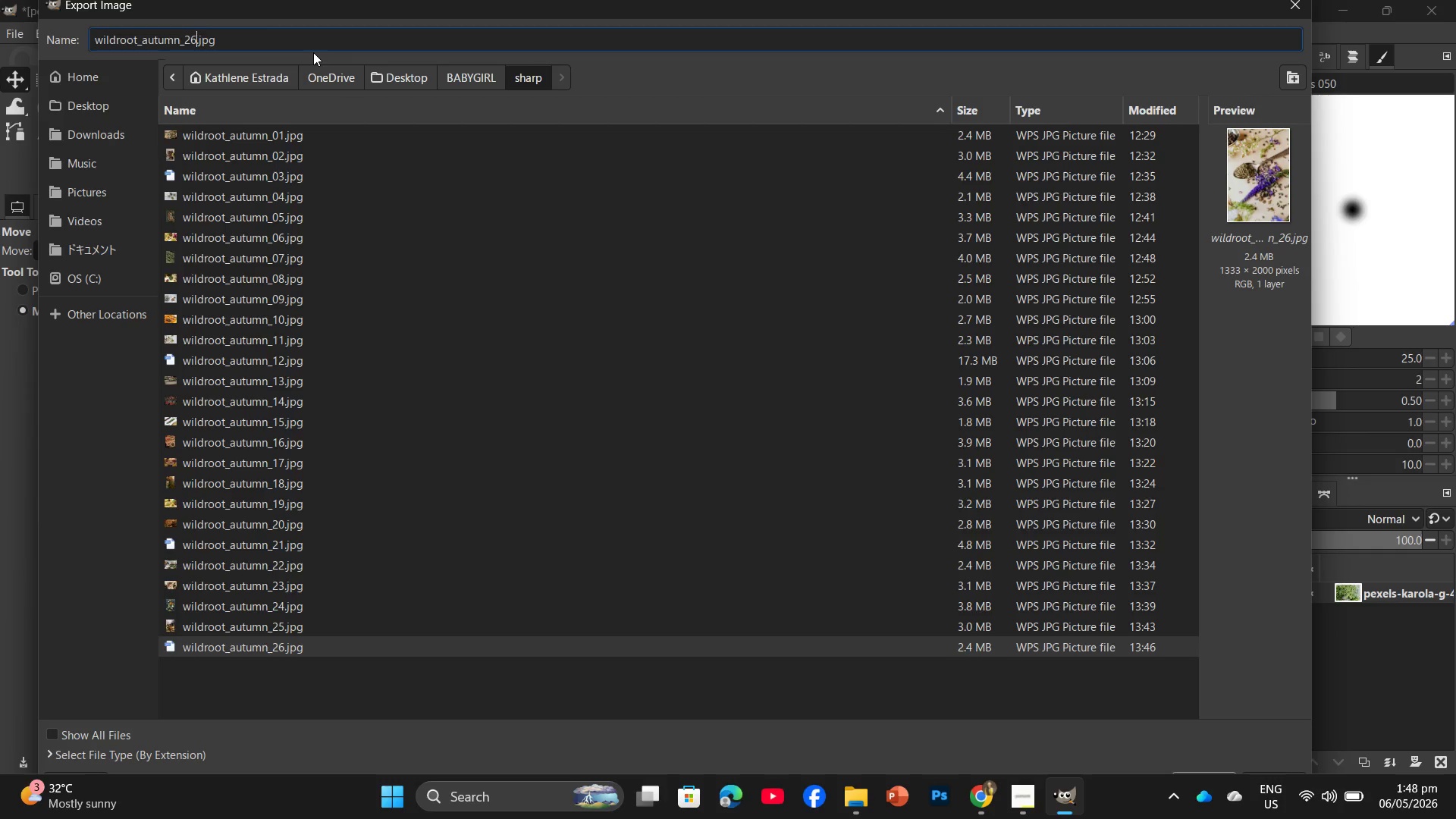 
key(Backspace)
 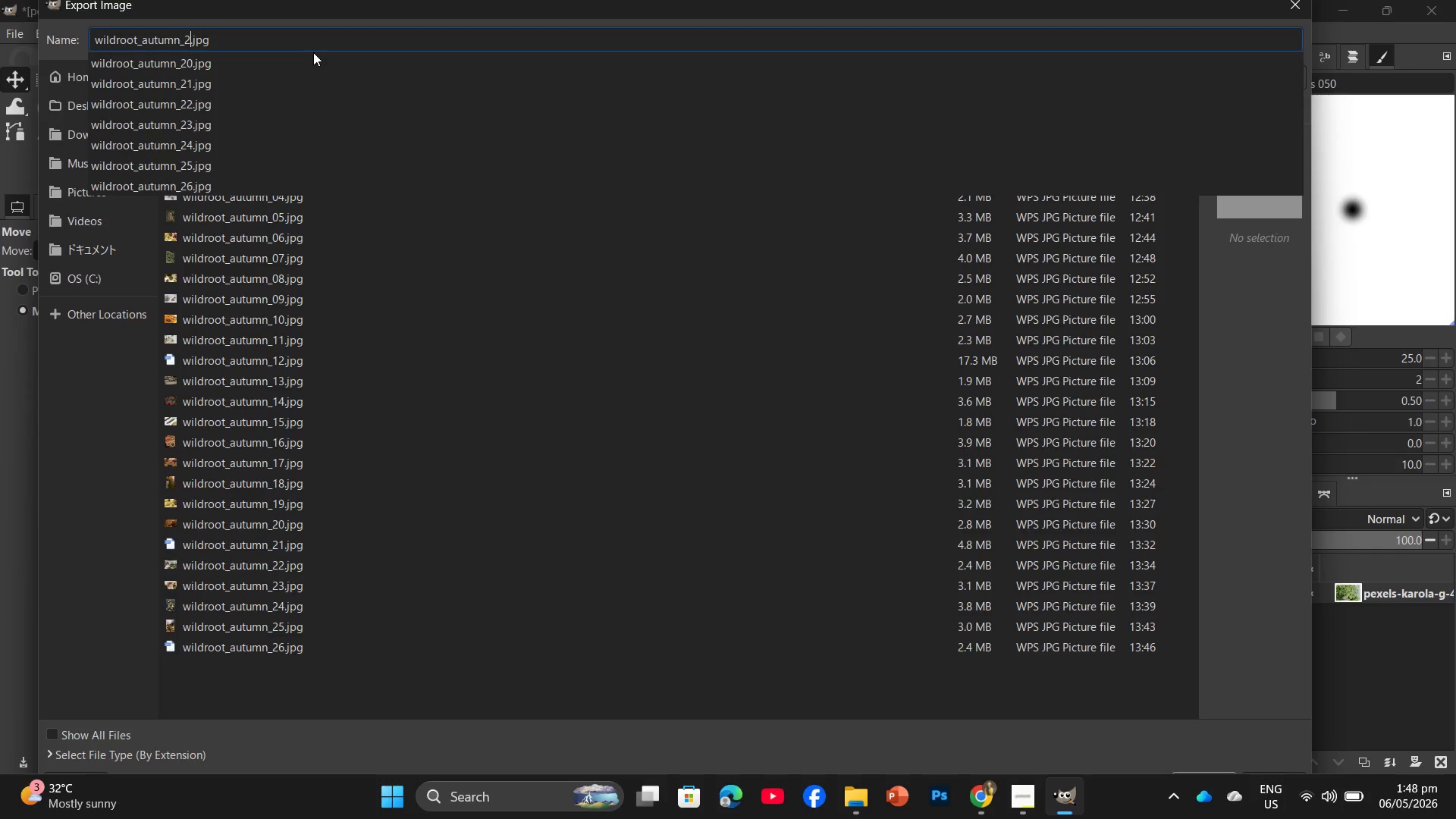 
key(Numpad7)
 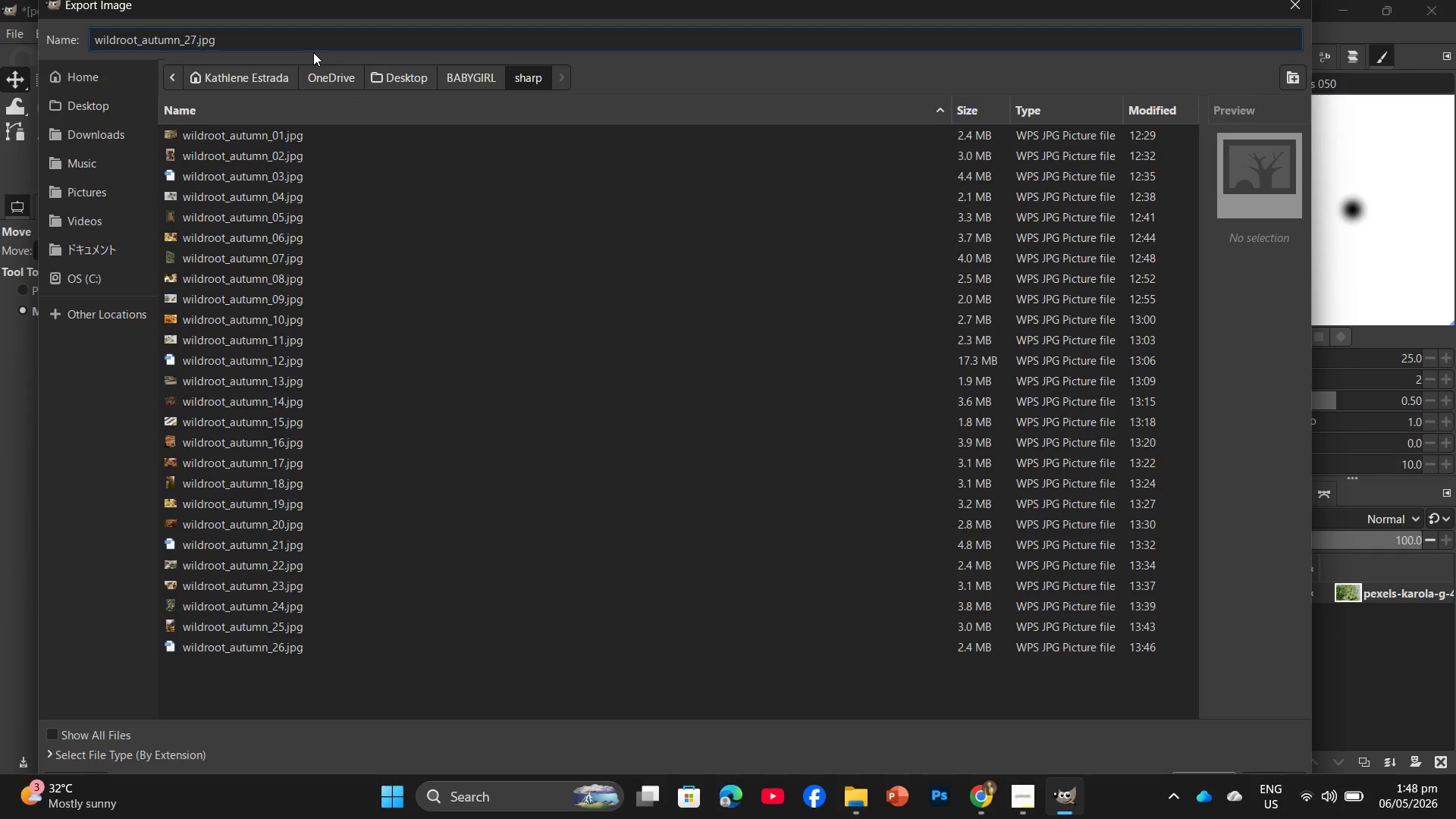 
key(NumpadEnter)
 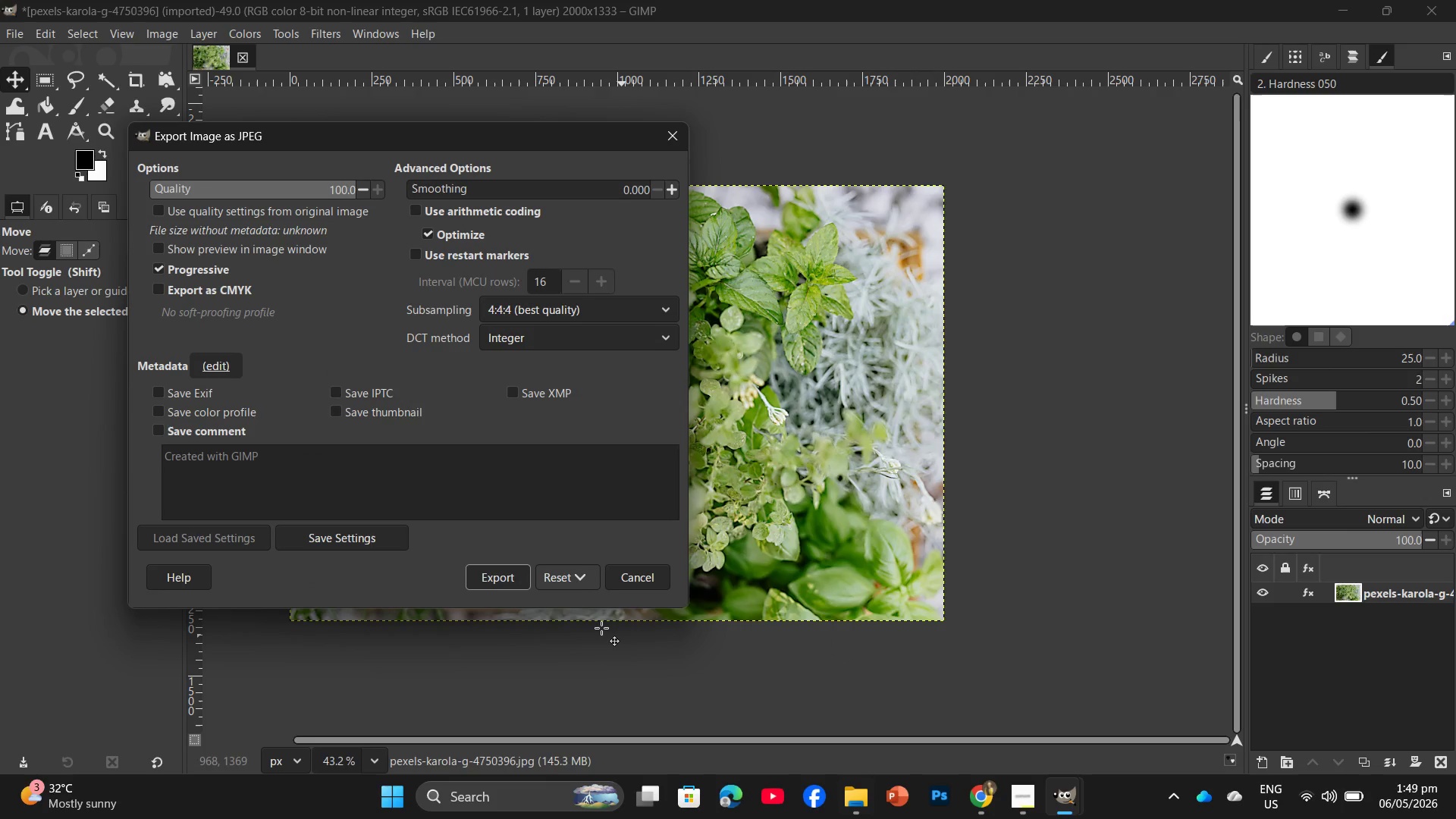 
left_click([506, 578])
 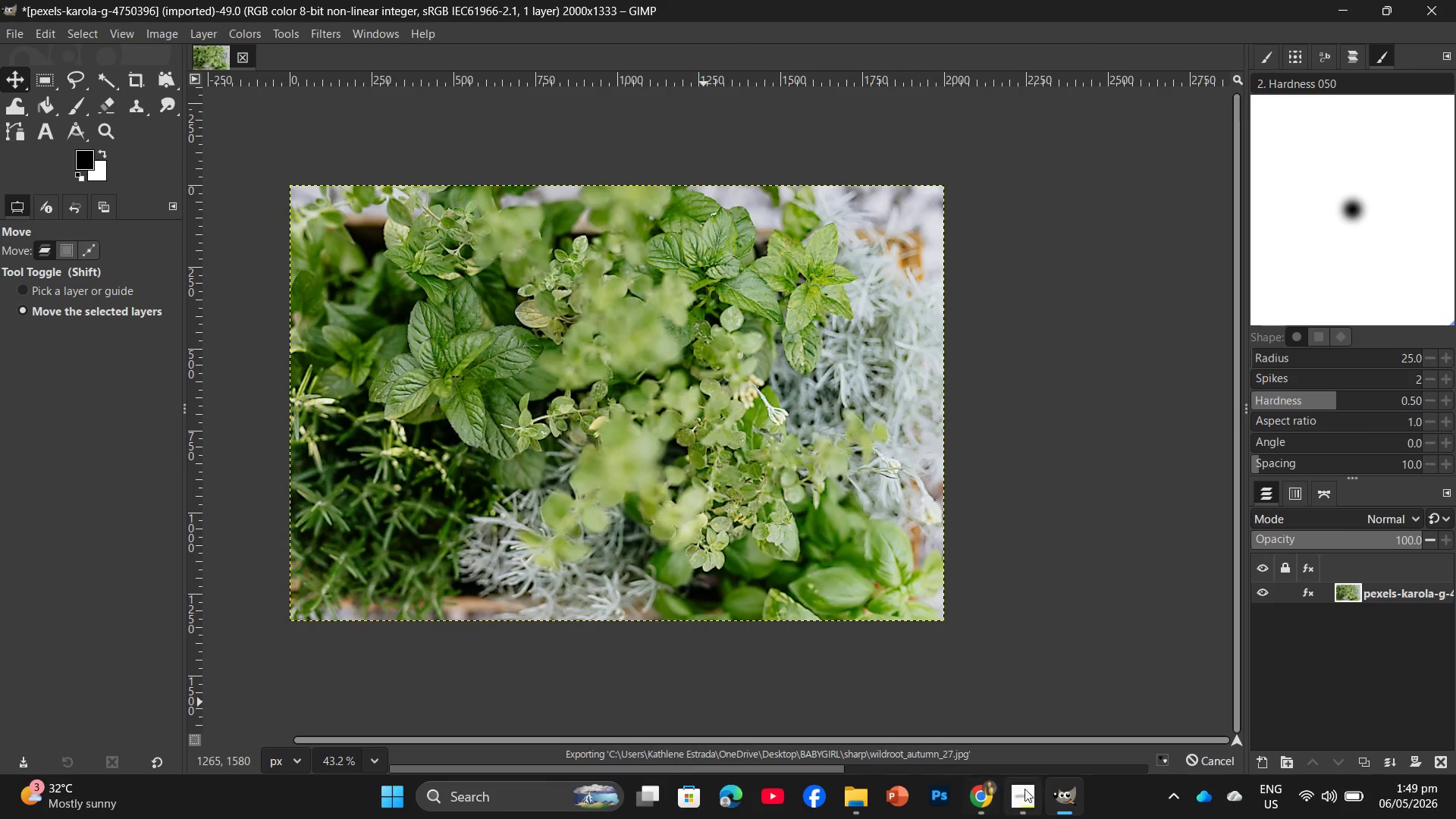 
left_click([1024, 789])